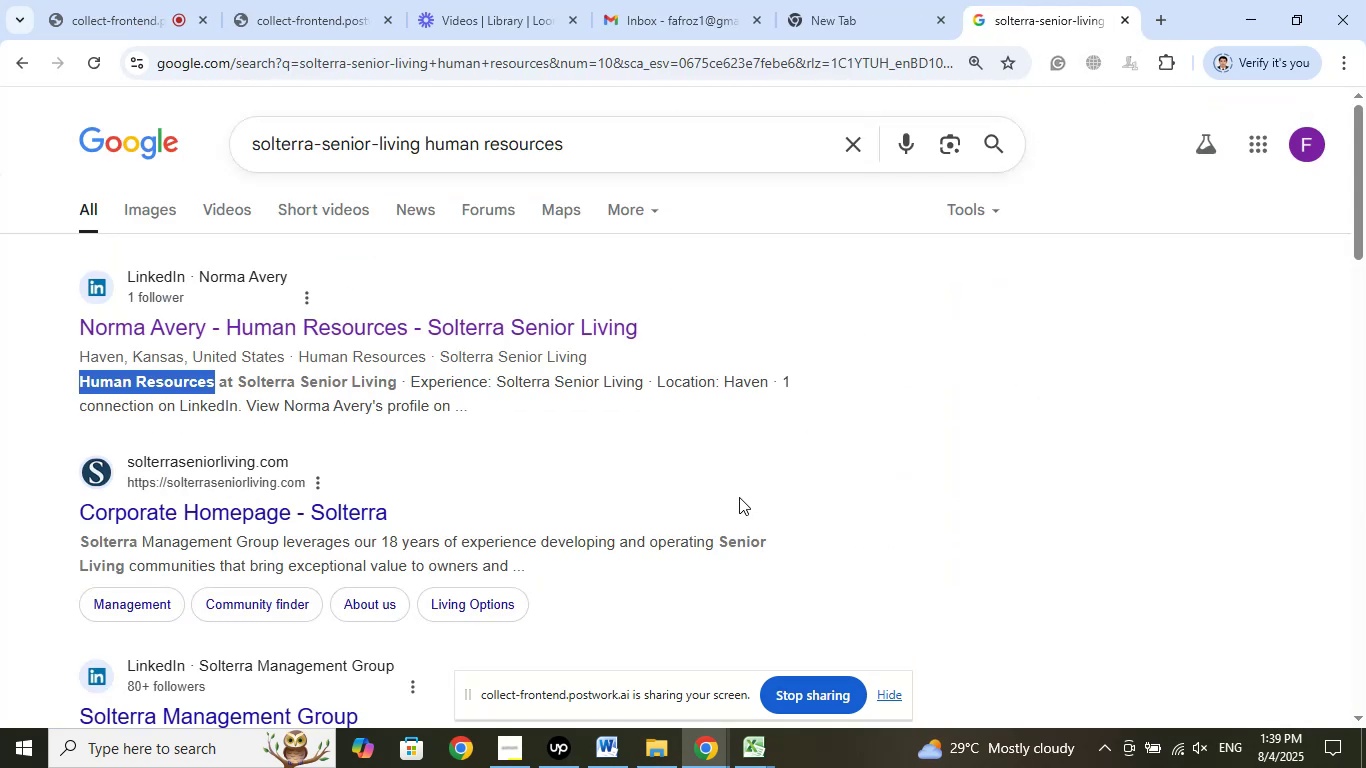 
wait(5.14)
 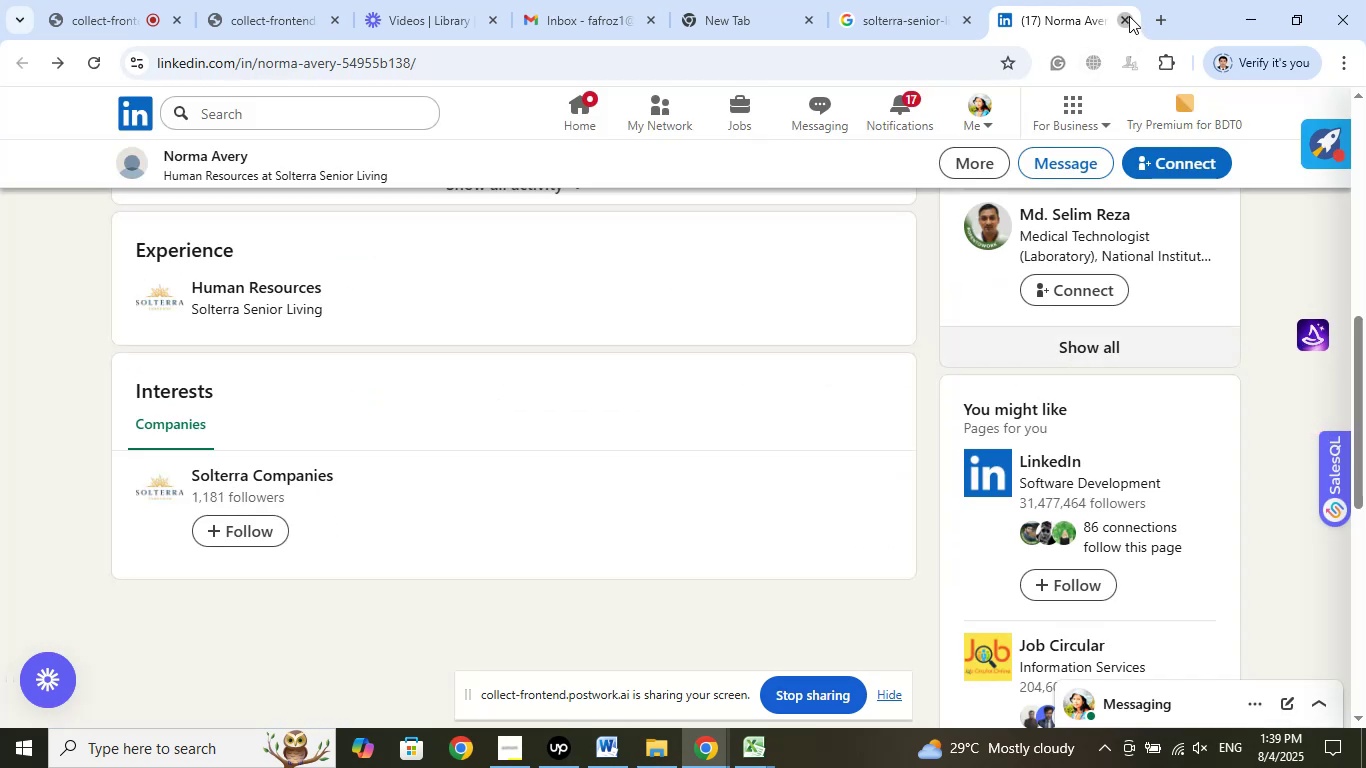 
scroll: coordinate [762, 461], scroll_direction: down, amount: 17.0
 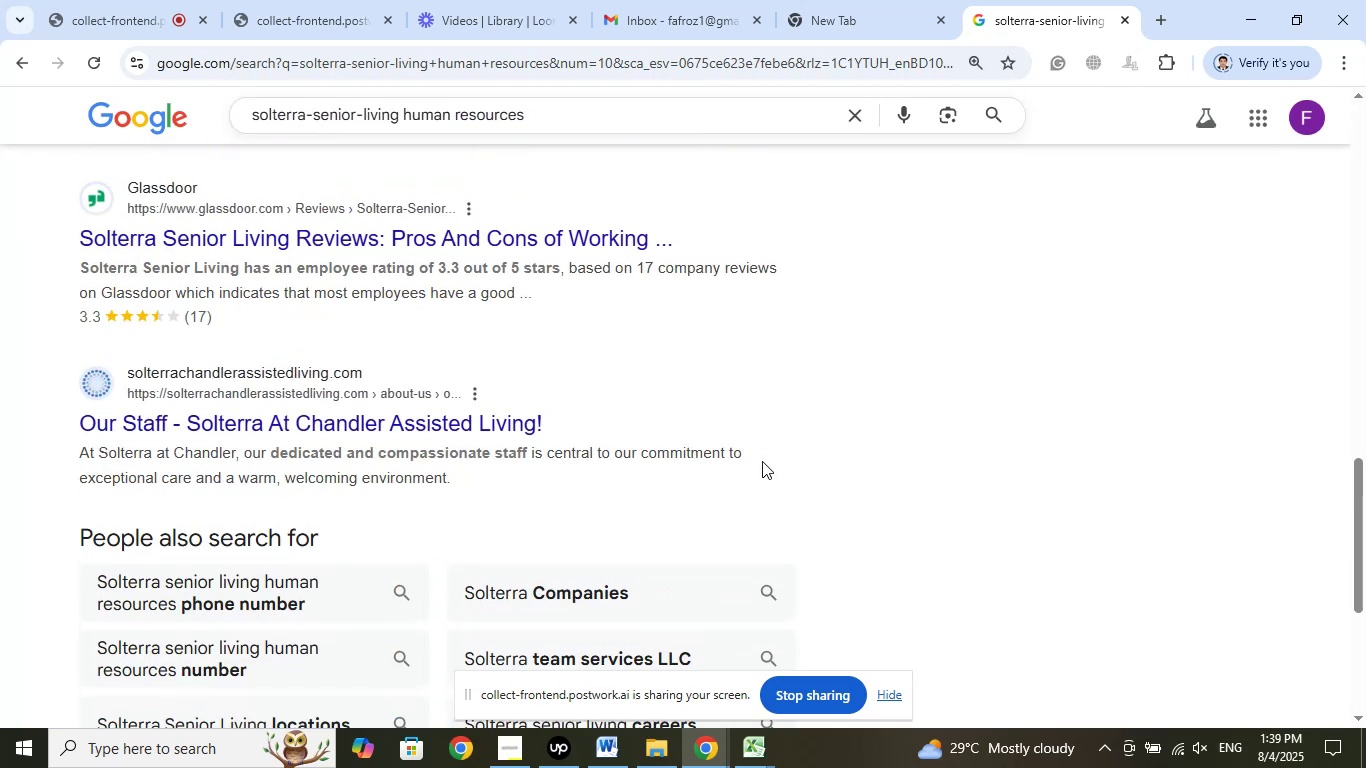 
scroll: coordinate [766, 454], scroll_direction: up, amount: 19.0
 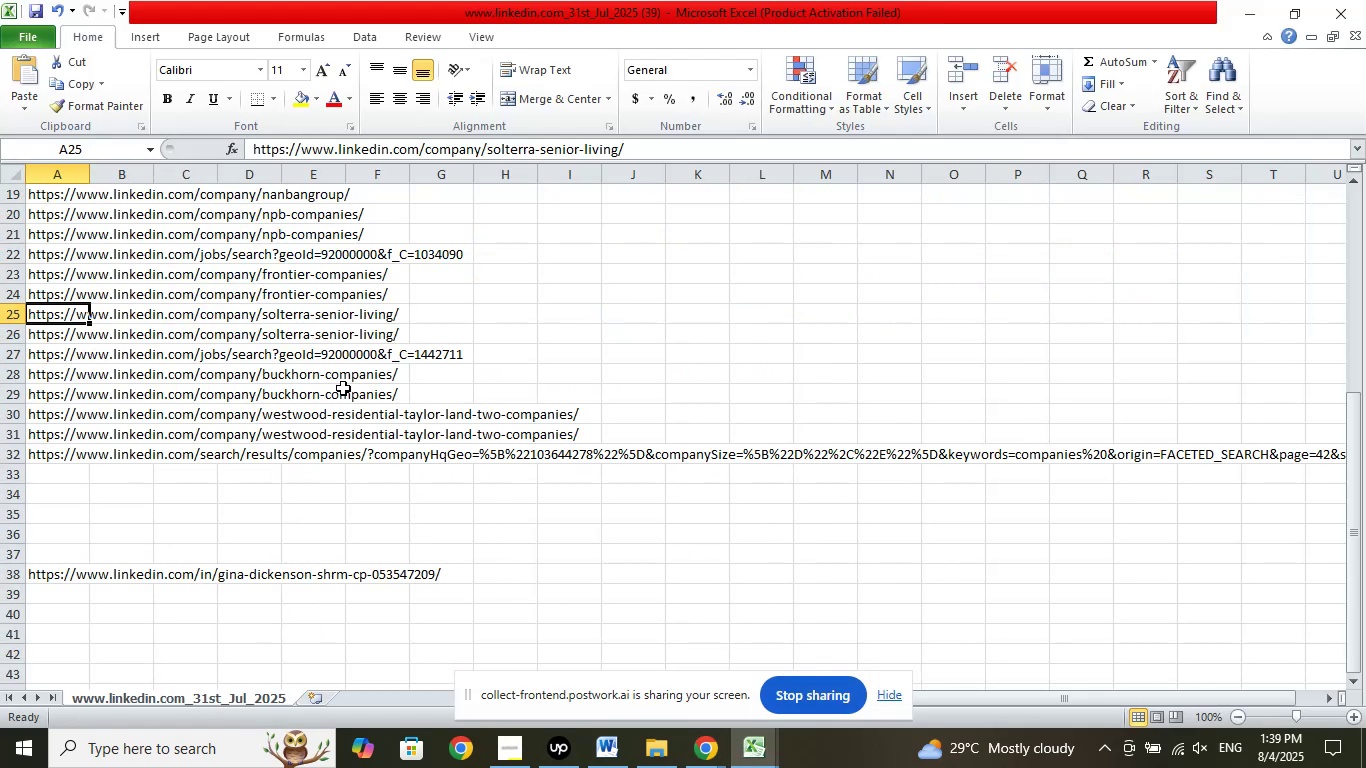 
right_click([54, 337])
 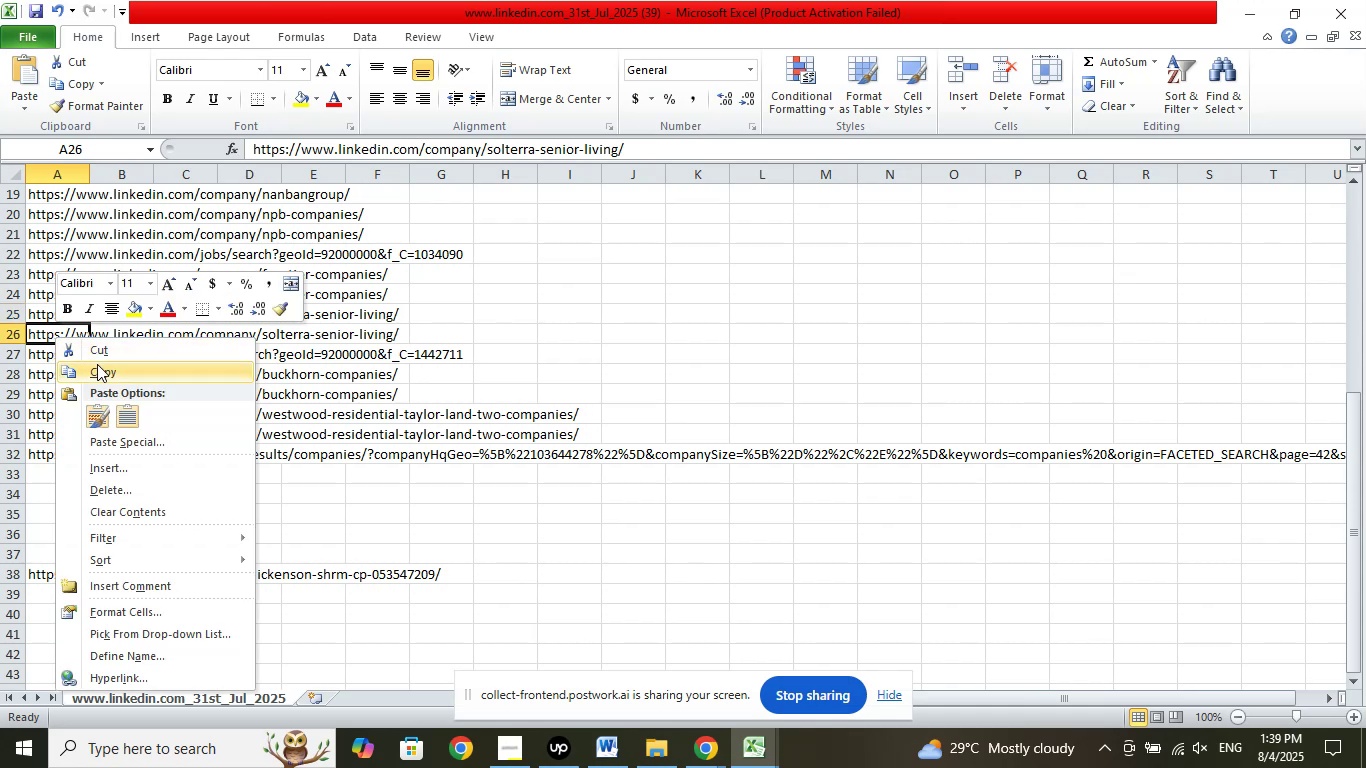 
left_click([99, 365])
 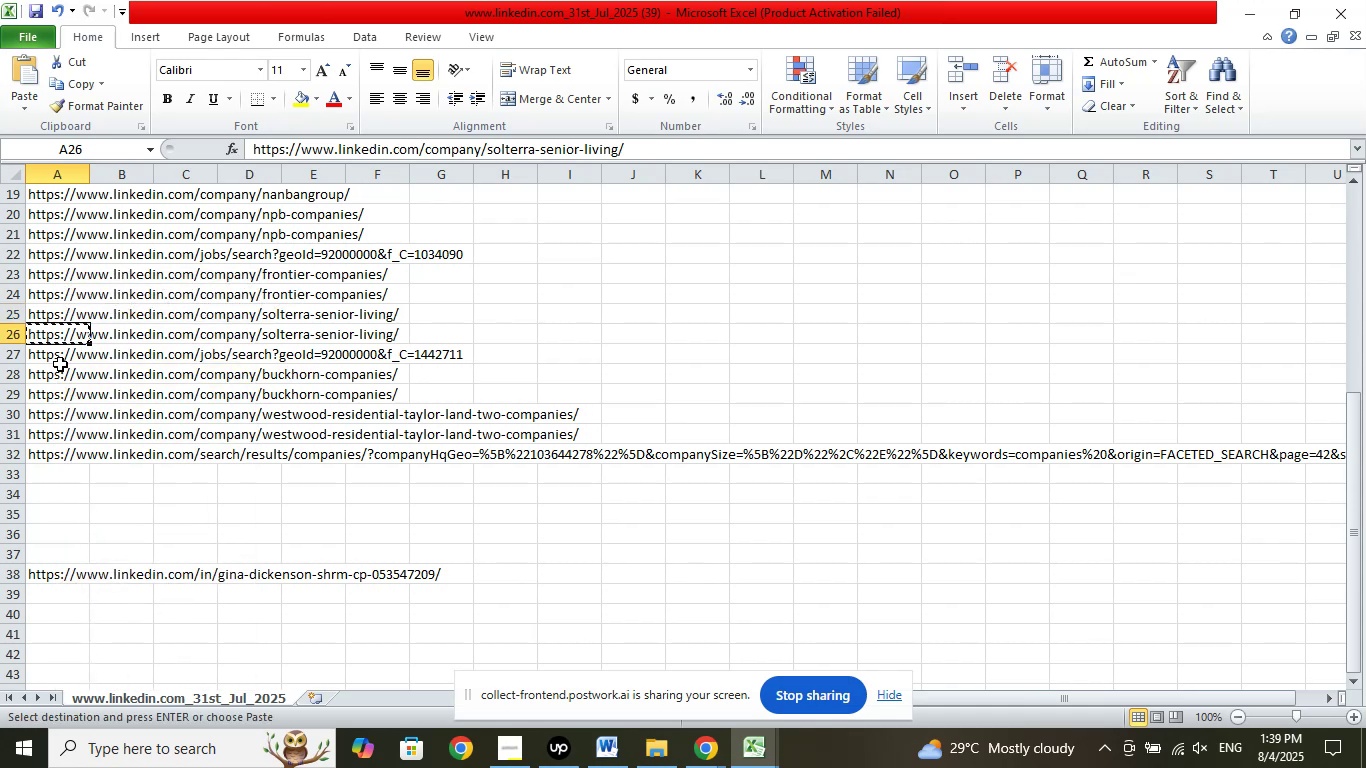 
right_click([60, 356])
 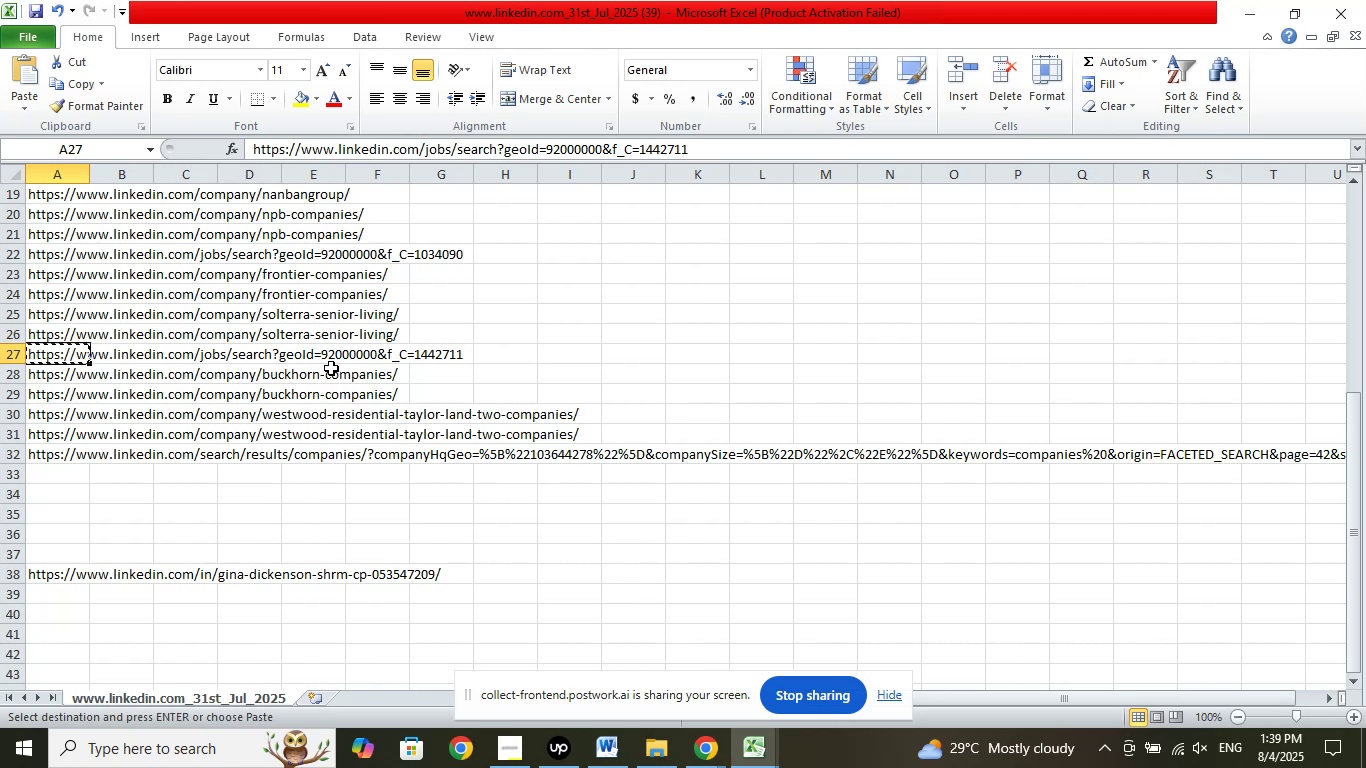 
wait(19.01)
 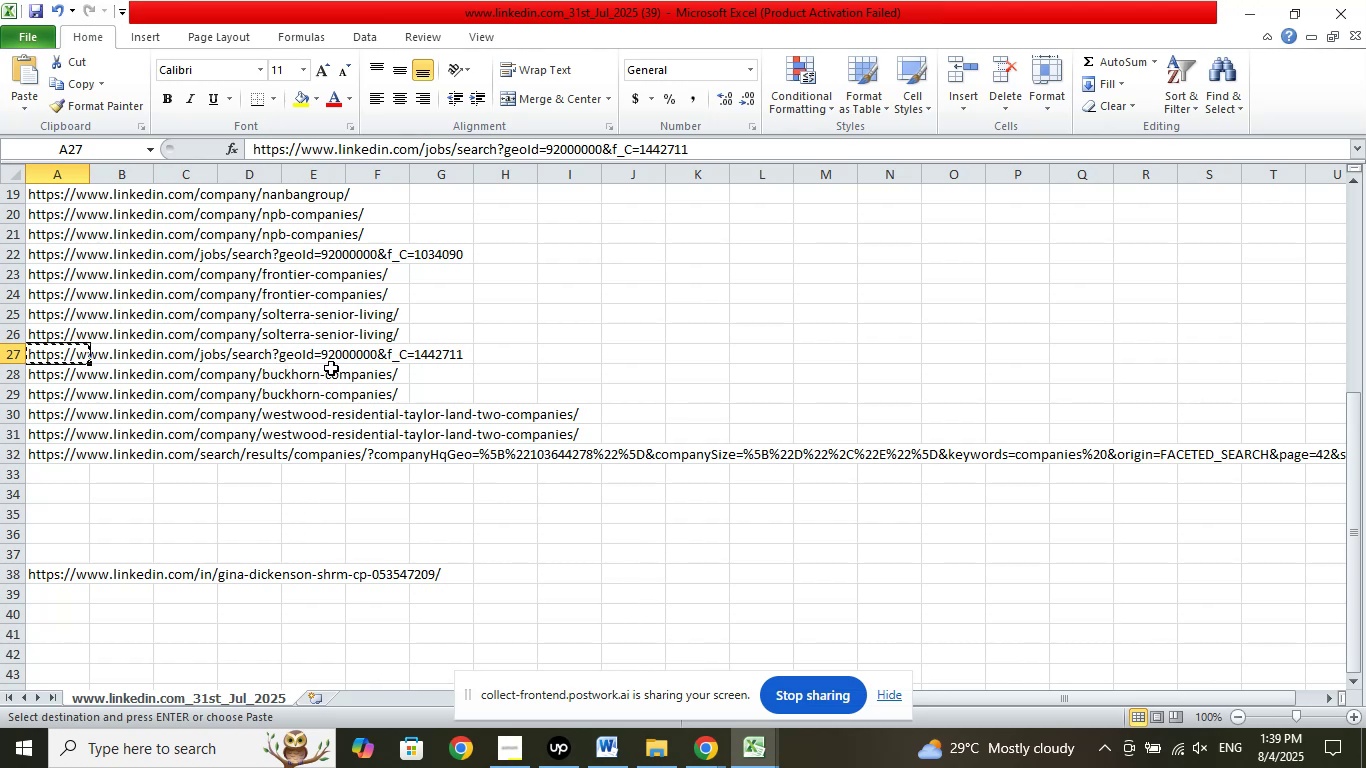 
right_click([58, 372])
 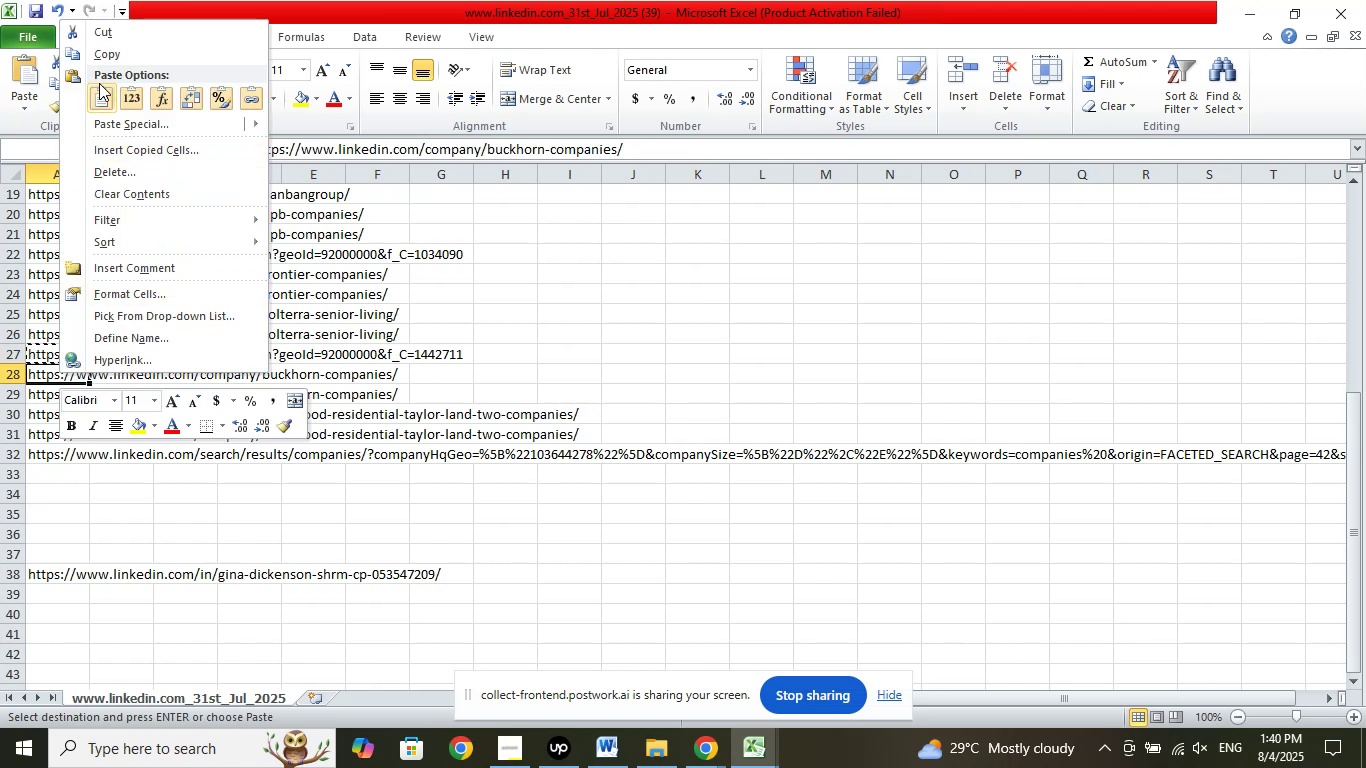 
left_click([114, 51])
 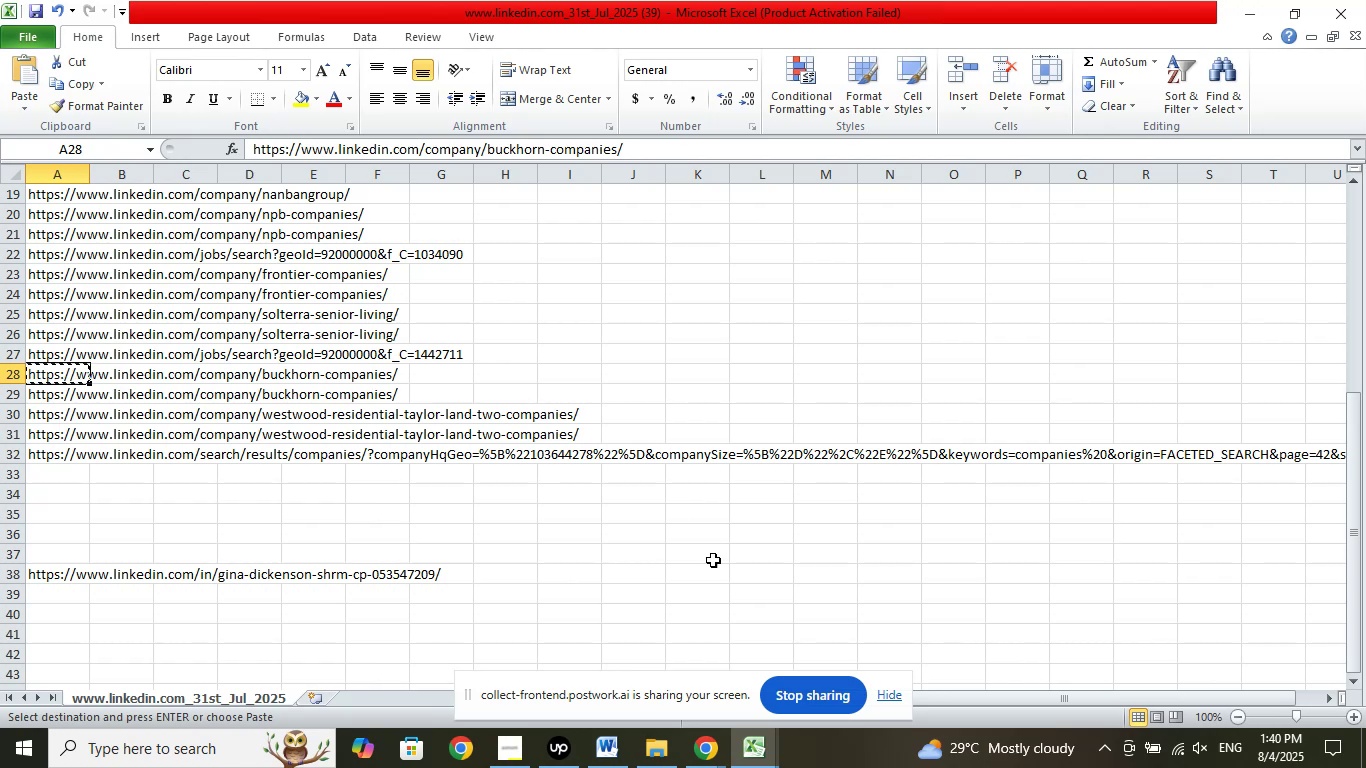 
double_click([610, 646])
 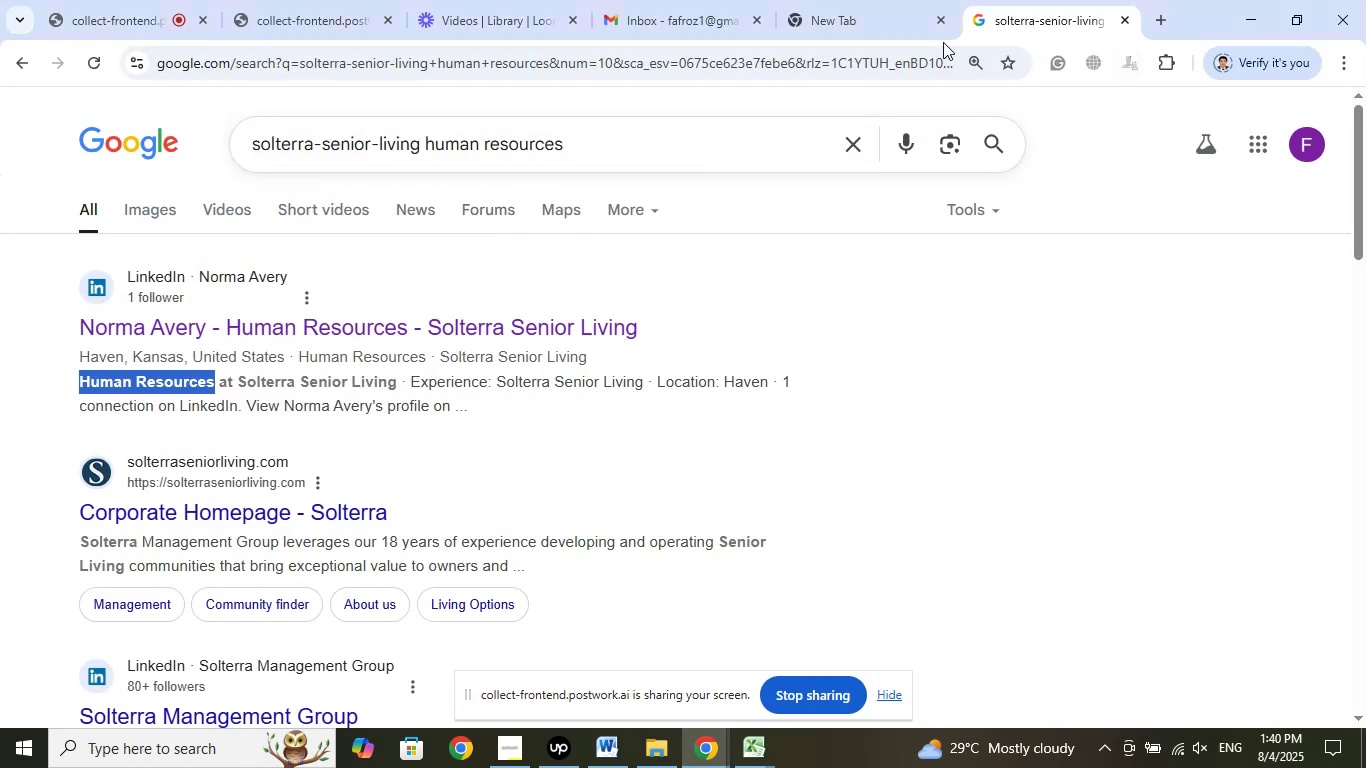 
left_click([879, 21])
 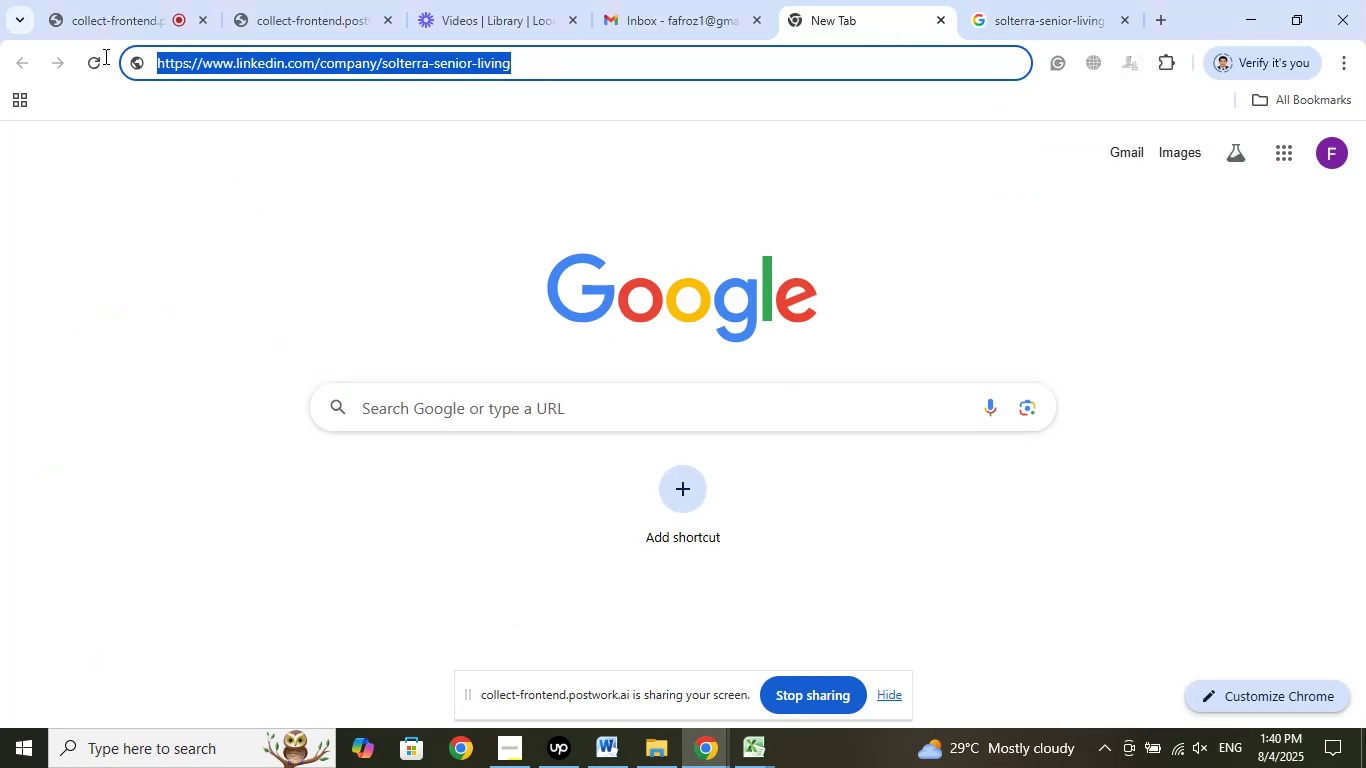 
right_click([188, 58])
 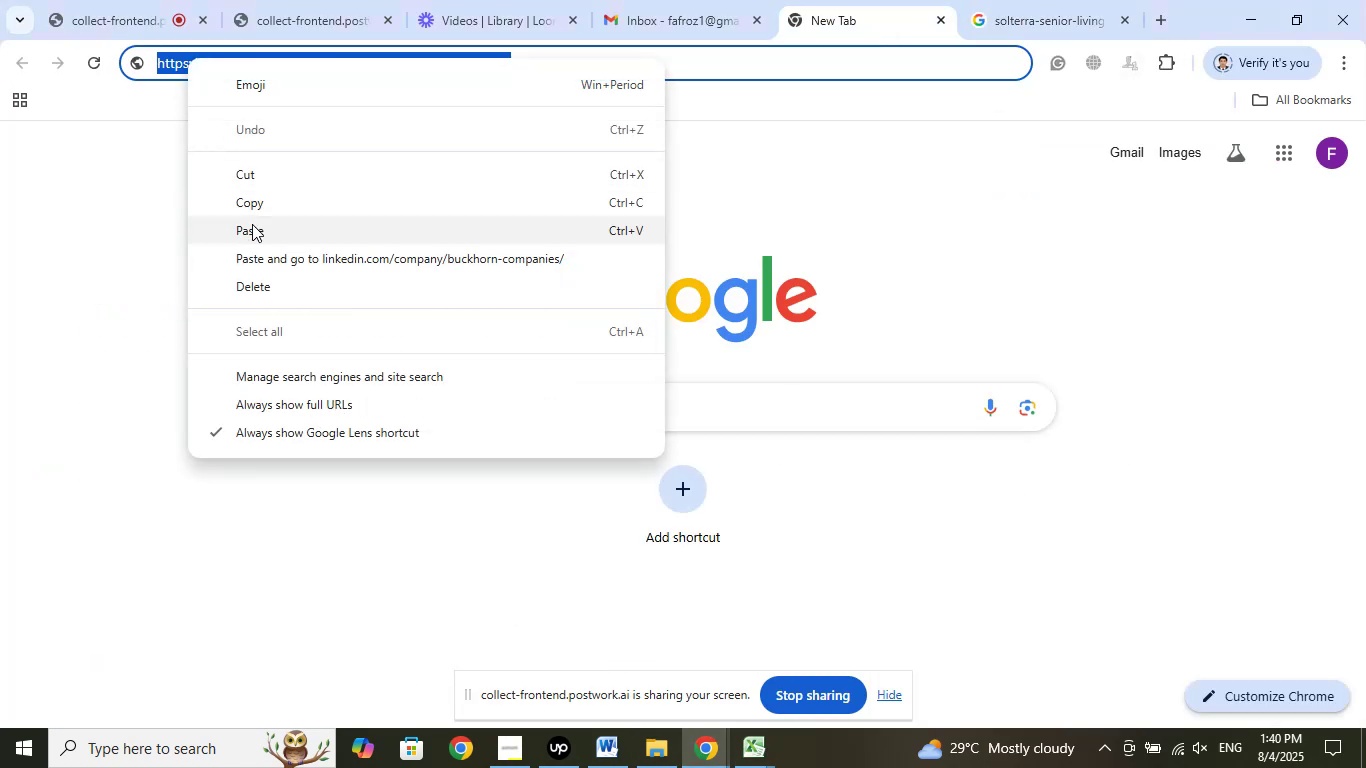 
left_click([252, 229])
 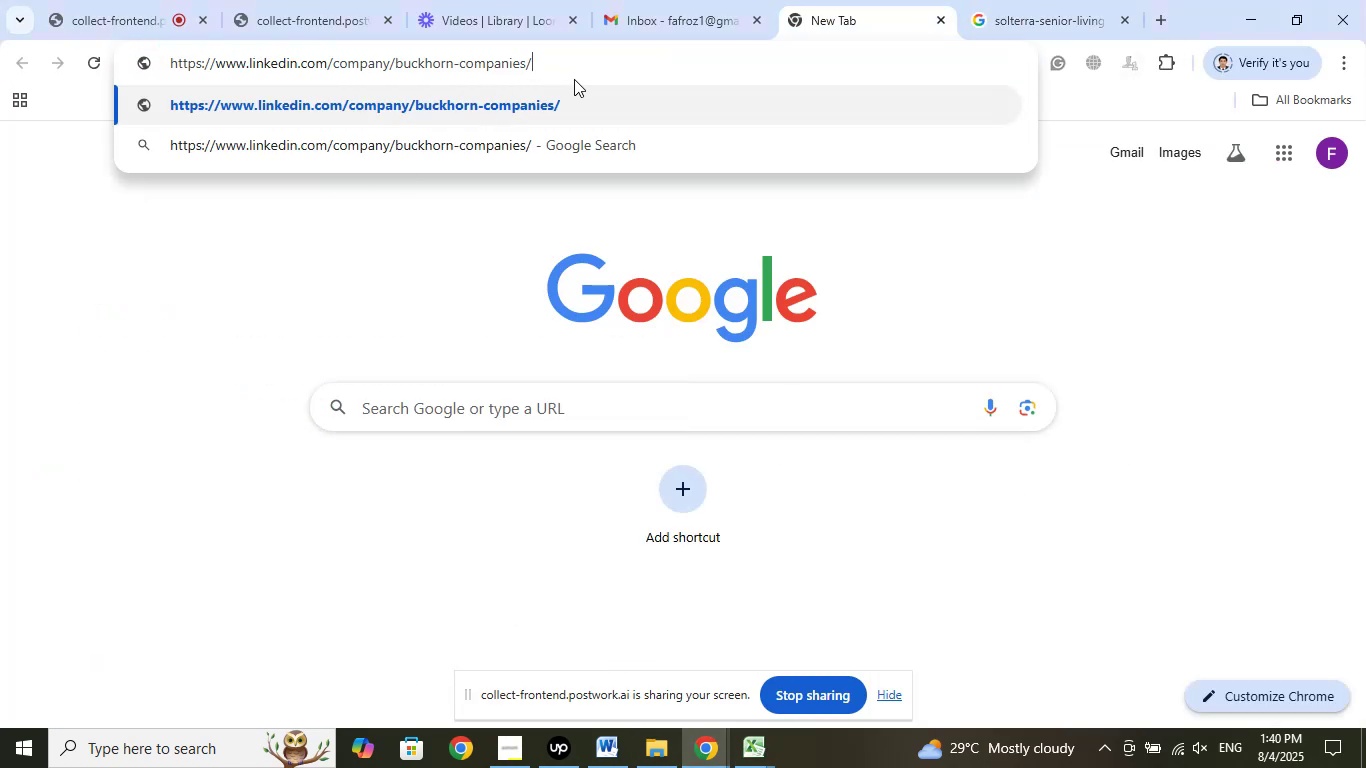 
key(Backspace)
 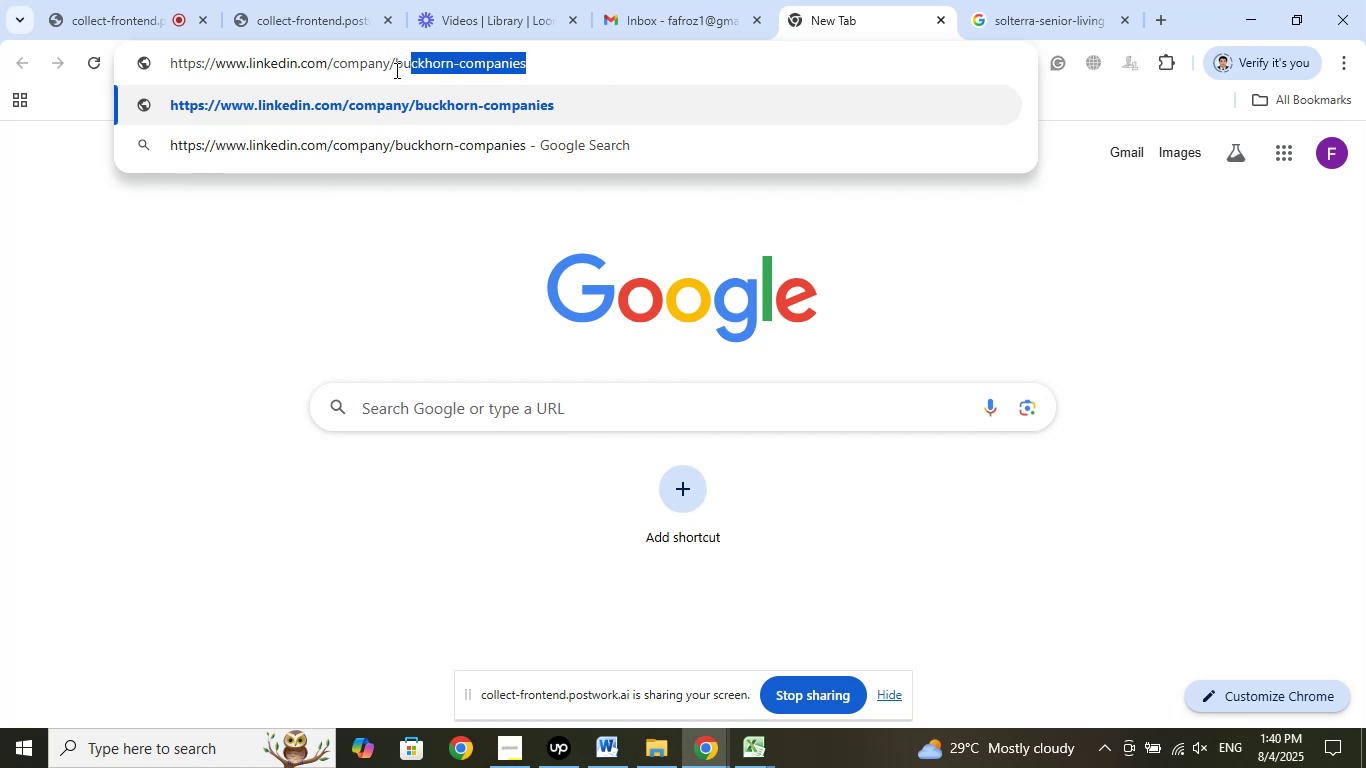 
right_click([451, 70])
 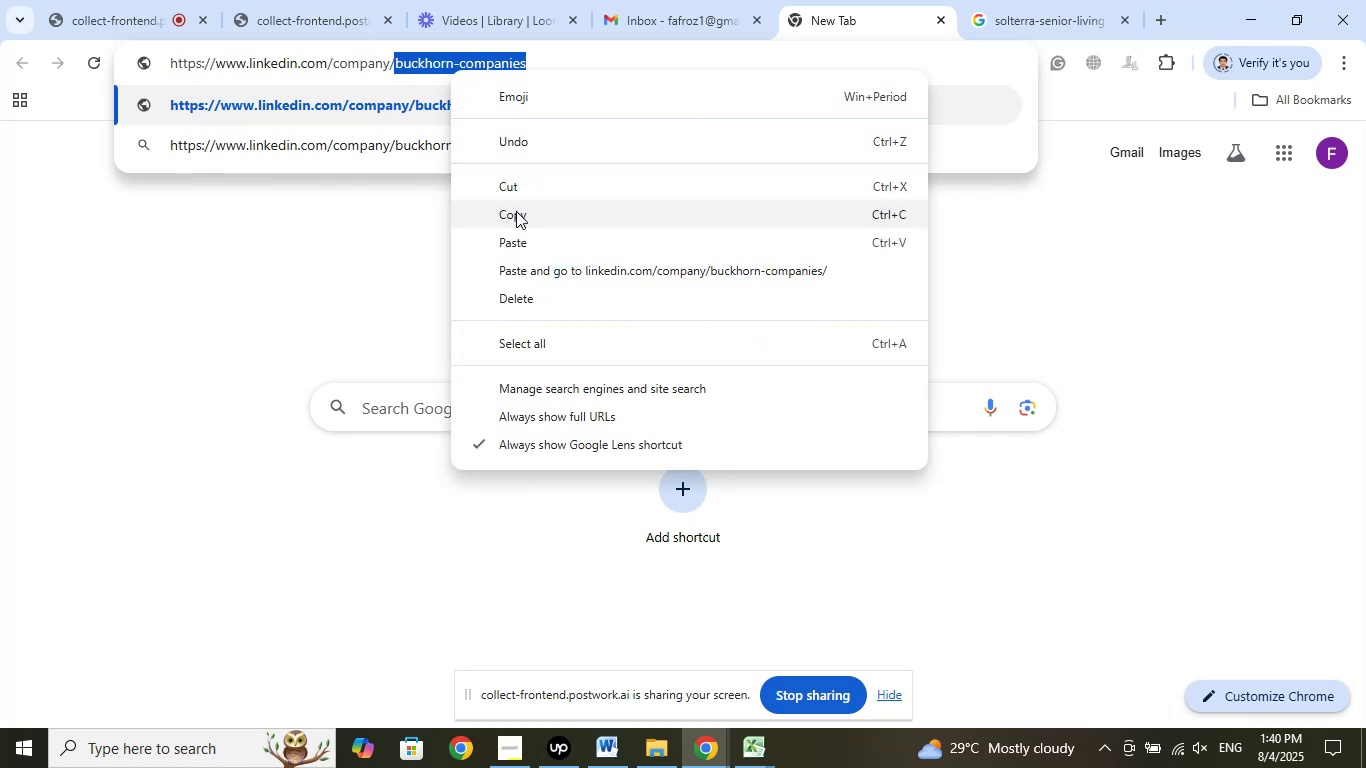 
left_click([518, 214])
 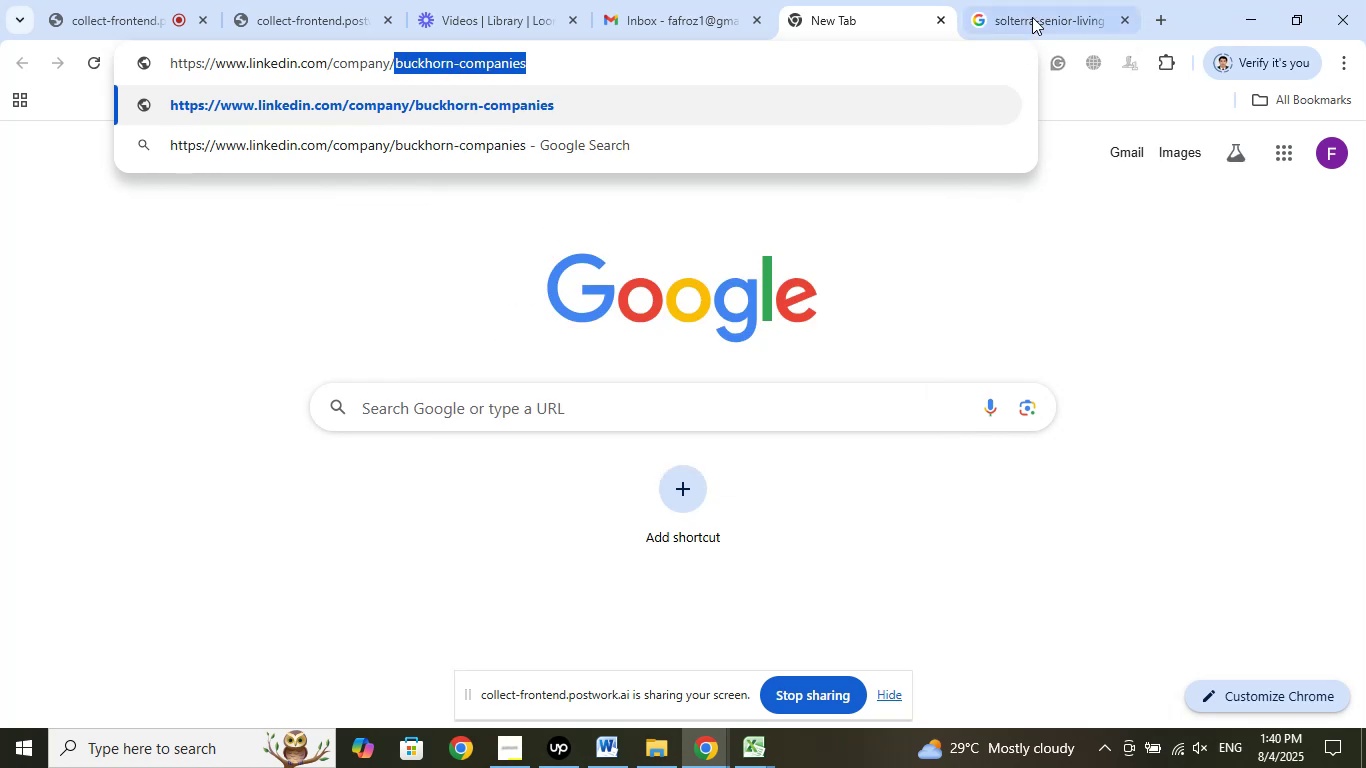 
left_click([1033, 15])
 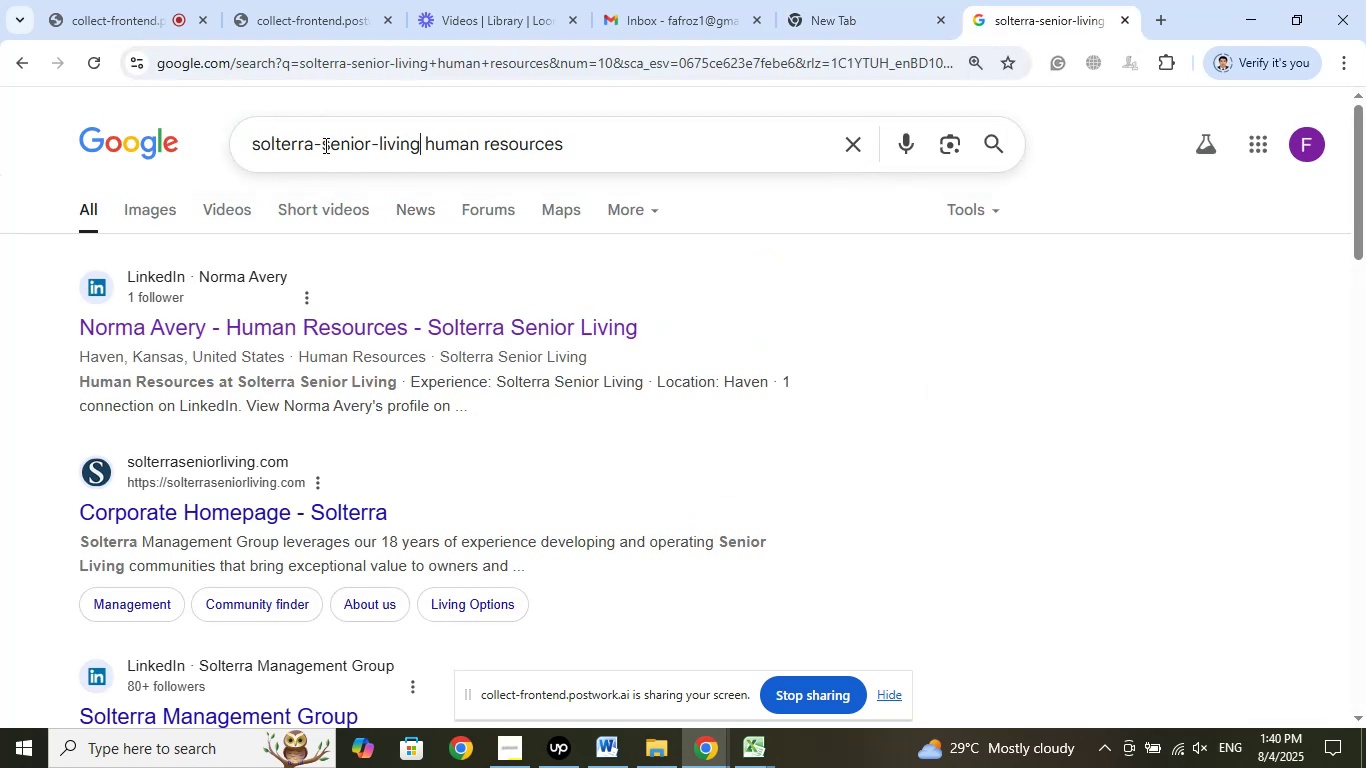 
right_click([269, 143])
 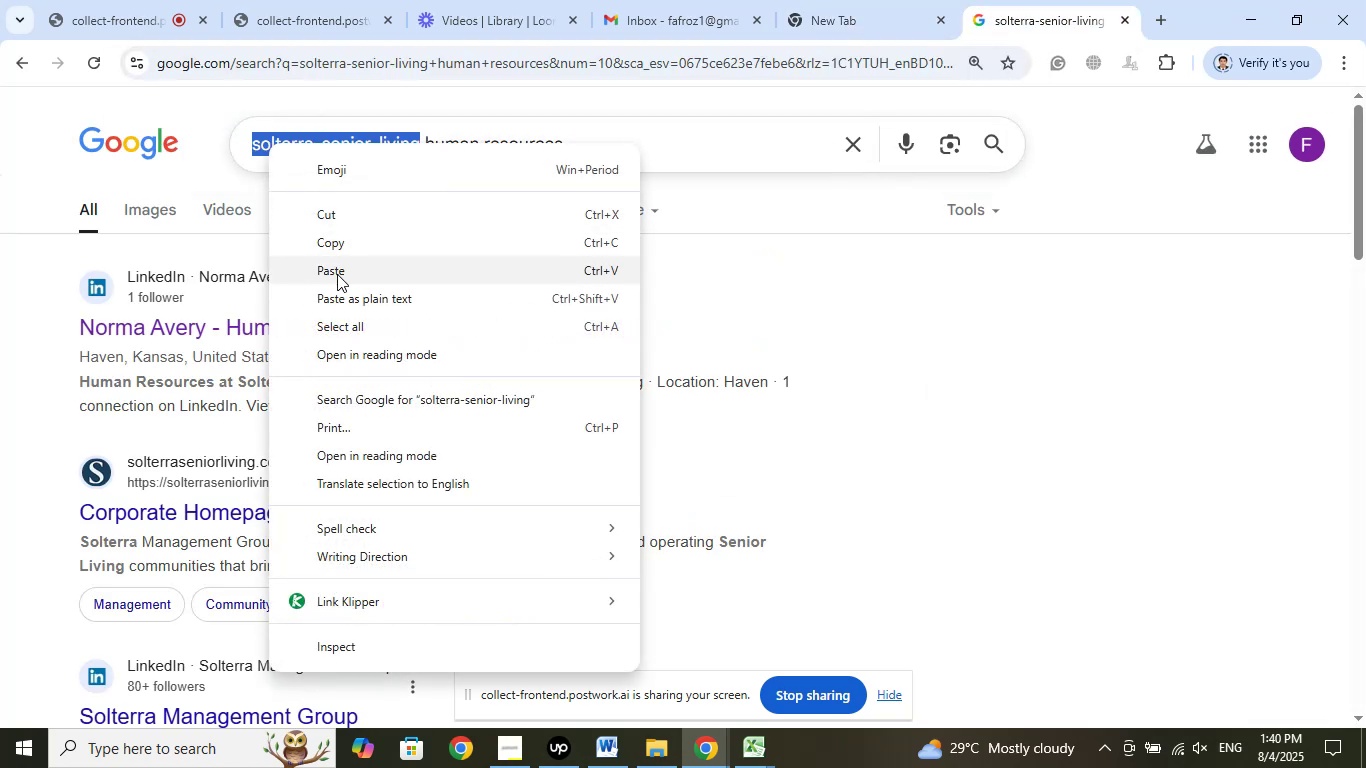 
left_click([337, 274])
 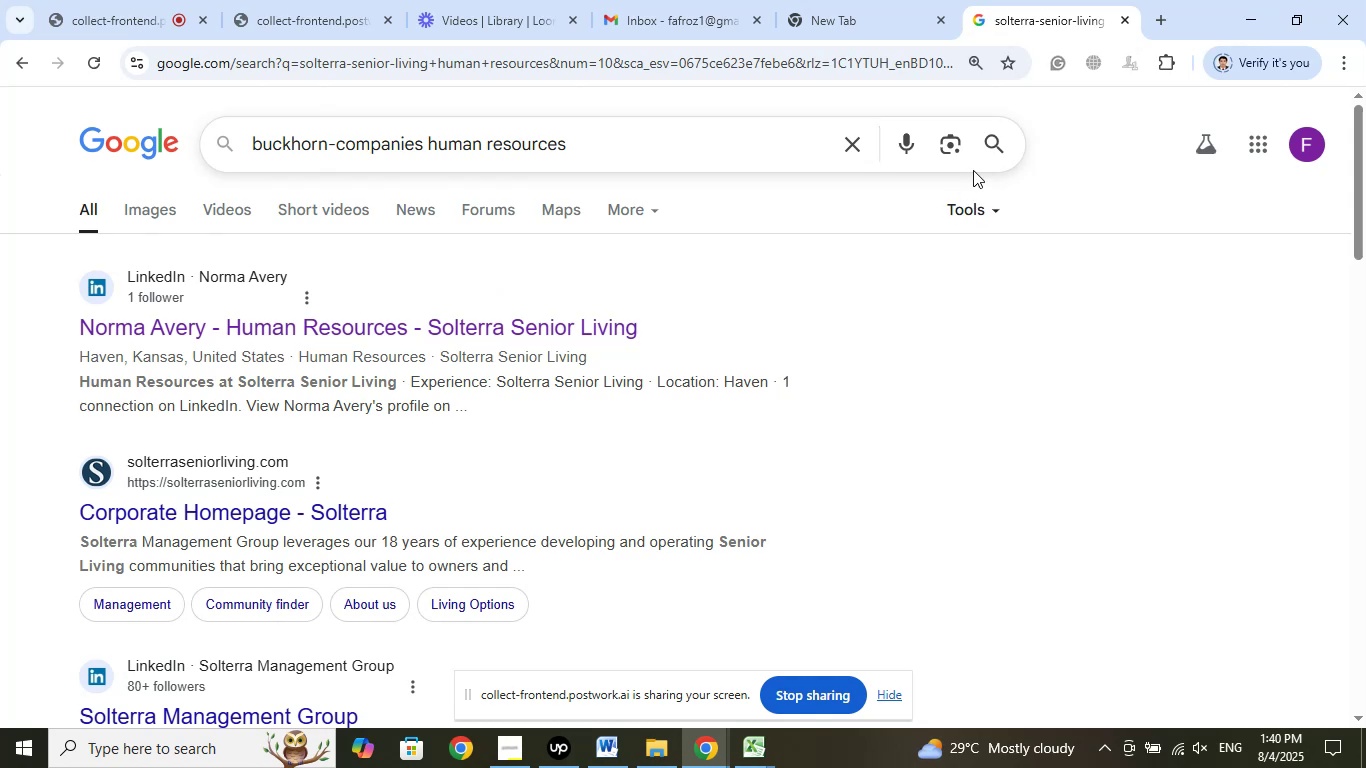 
left_click([986, 137])
 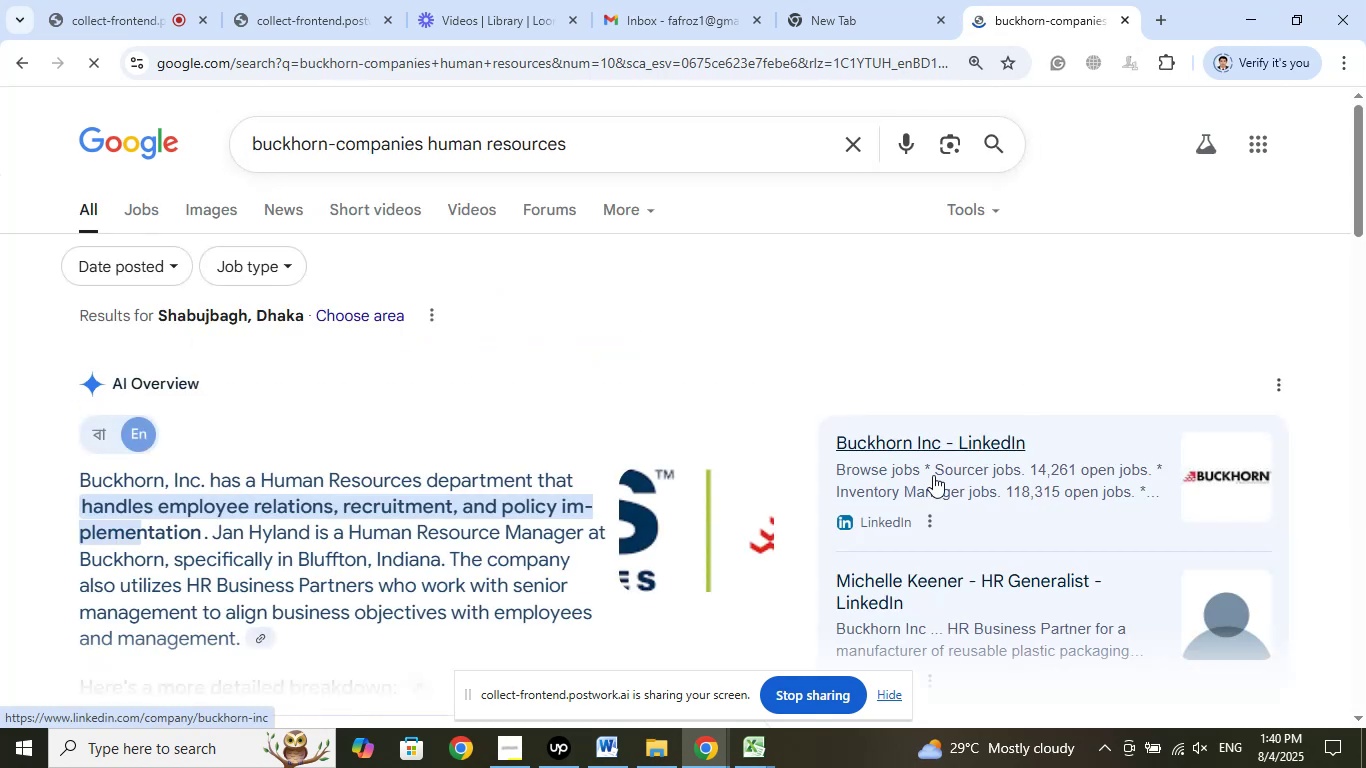 
scroll: coordinate [696, 490], scroll_direction: down, amount: 1.0
 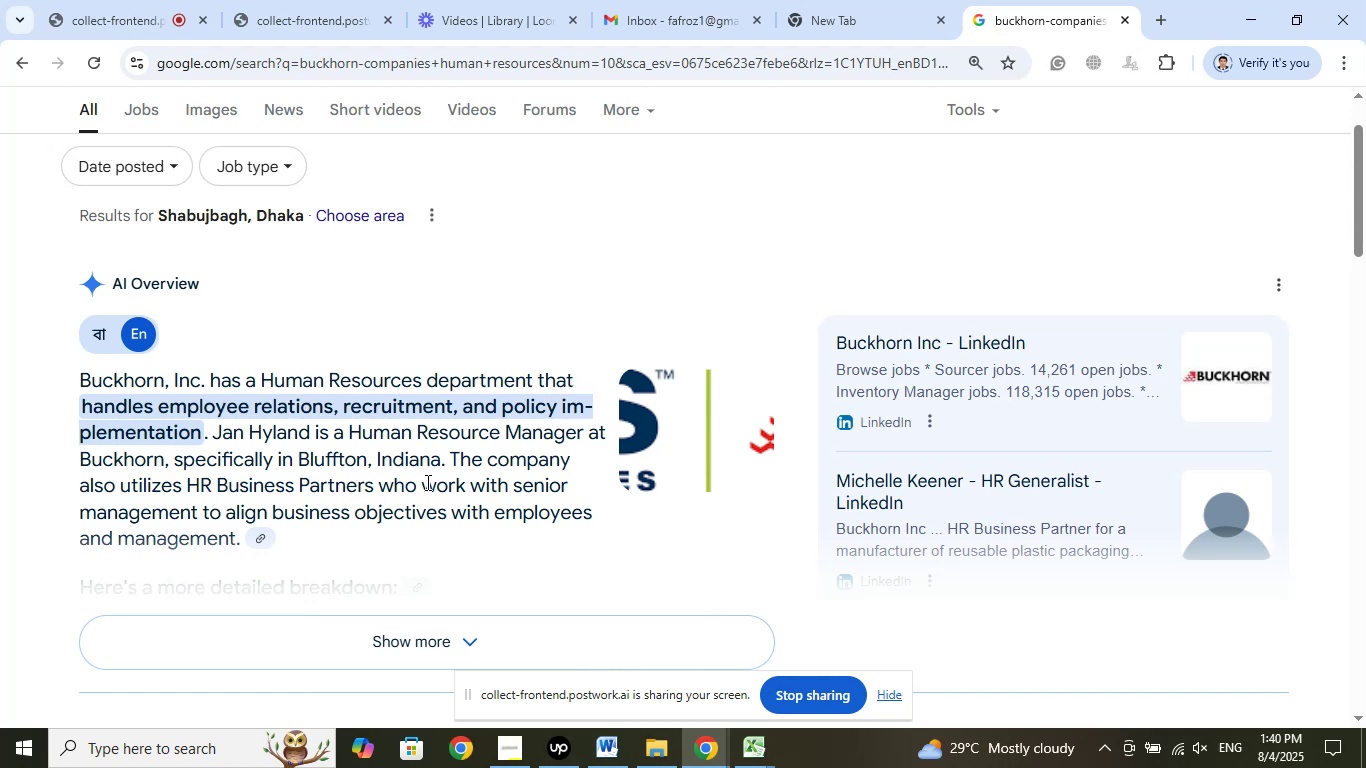 
wait(28.89)
 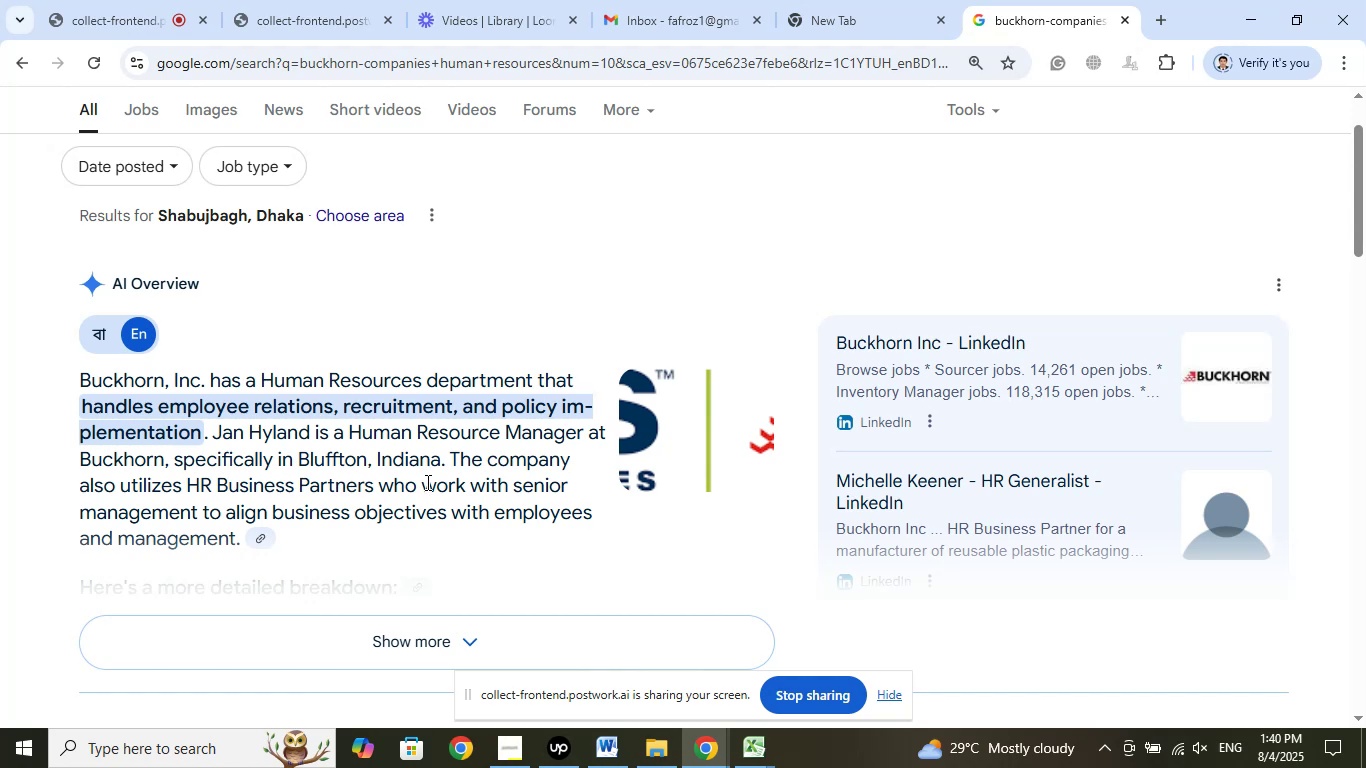 
scroll: coordinate [586, 527], scroll_direction: down, amount: 5.0
 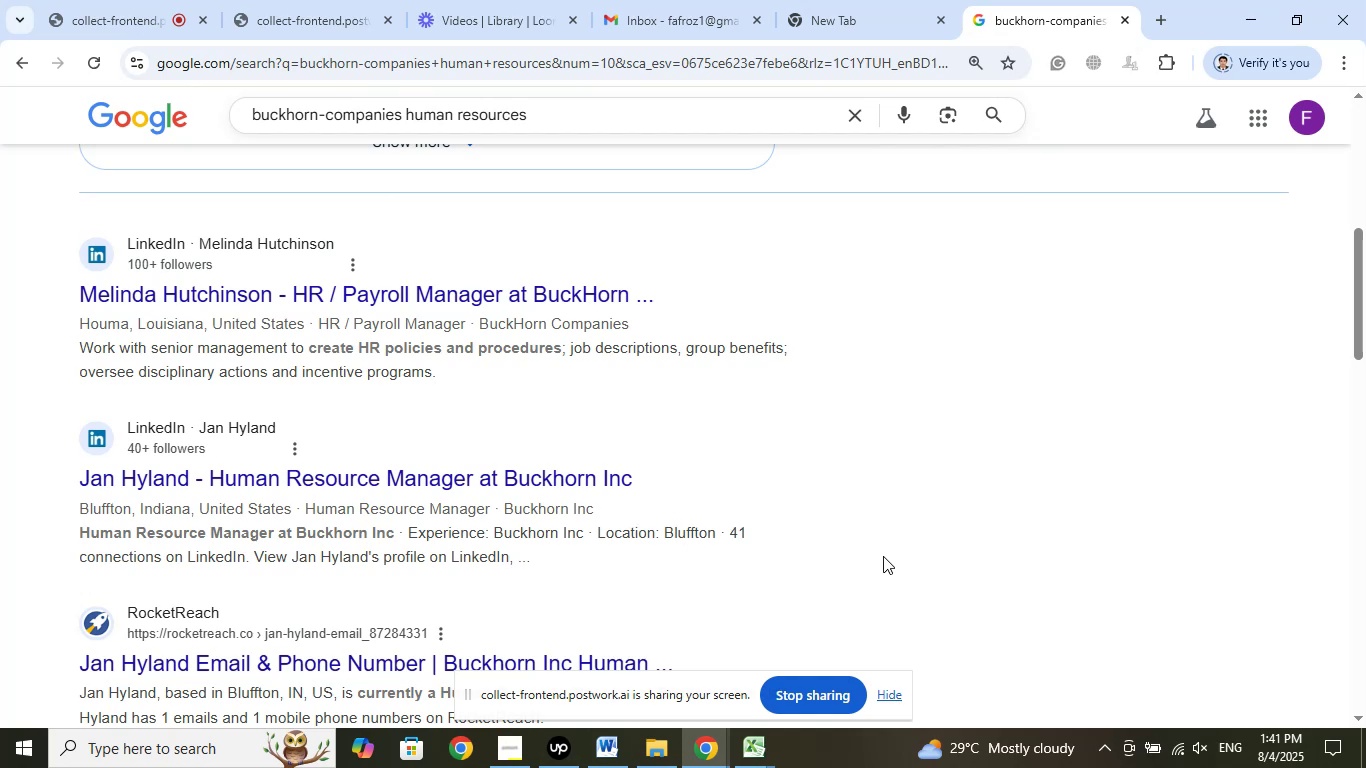 
wait(17.15)
 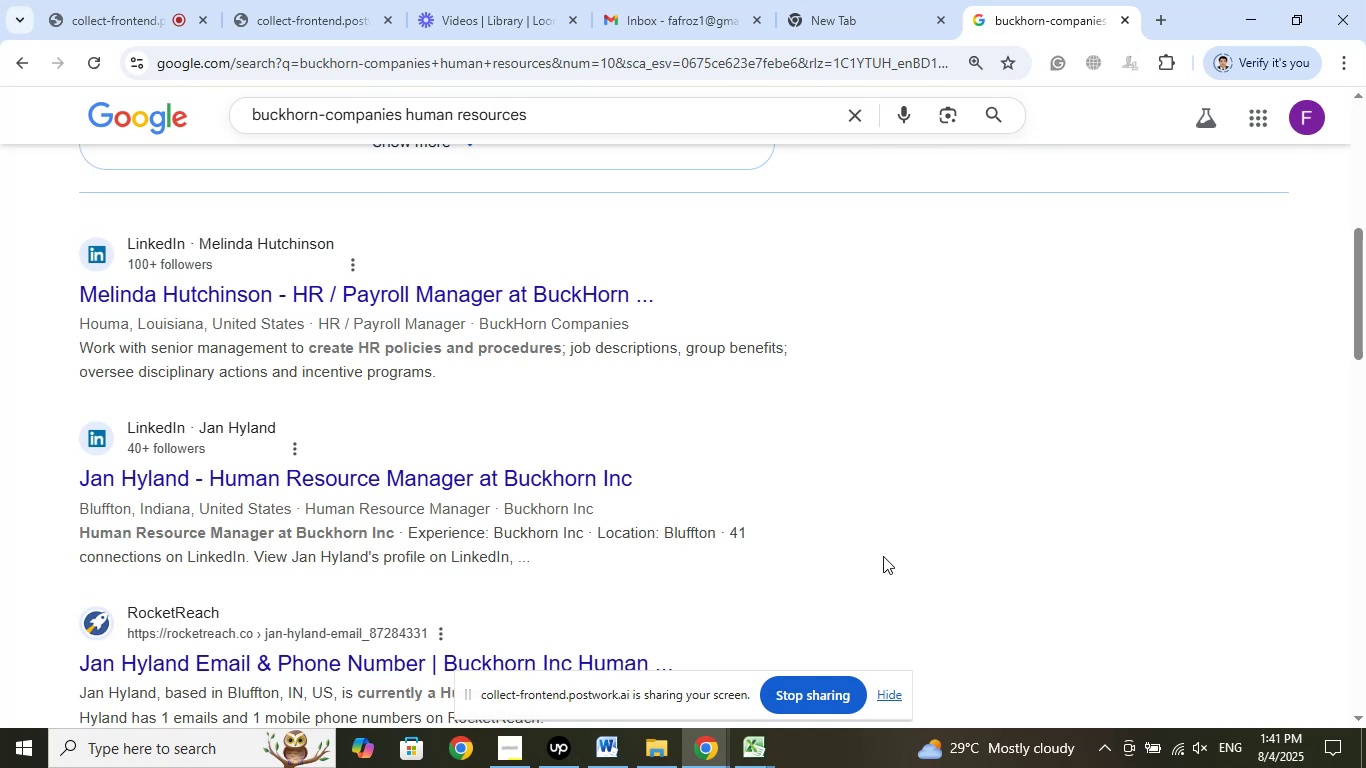 
scroll: coordinate [809, 601], scroll_direction: down, amount: 2.0
 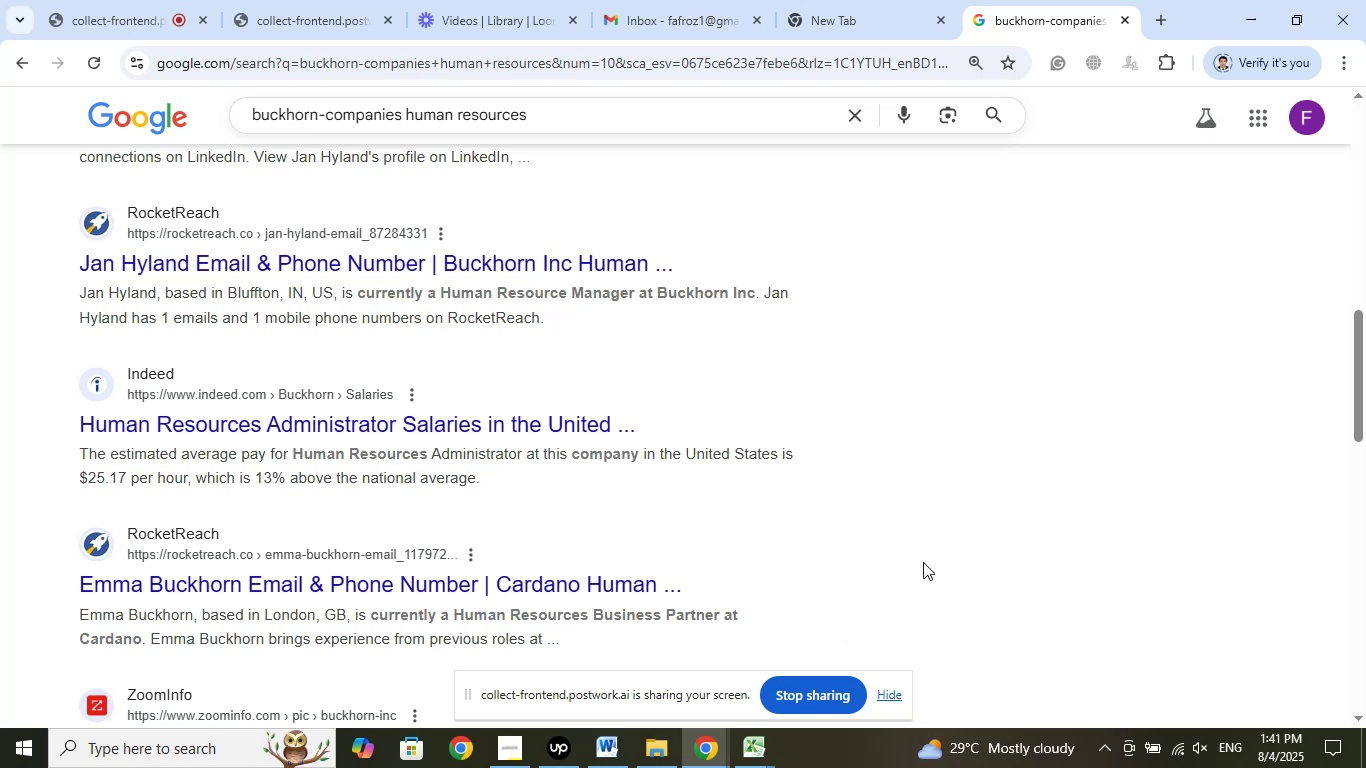 
wait(21.35)
 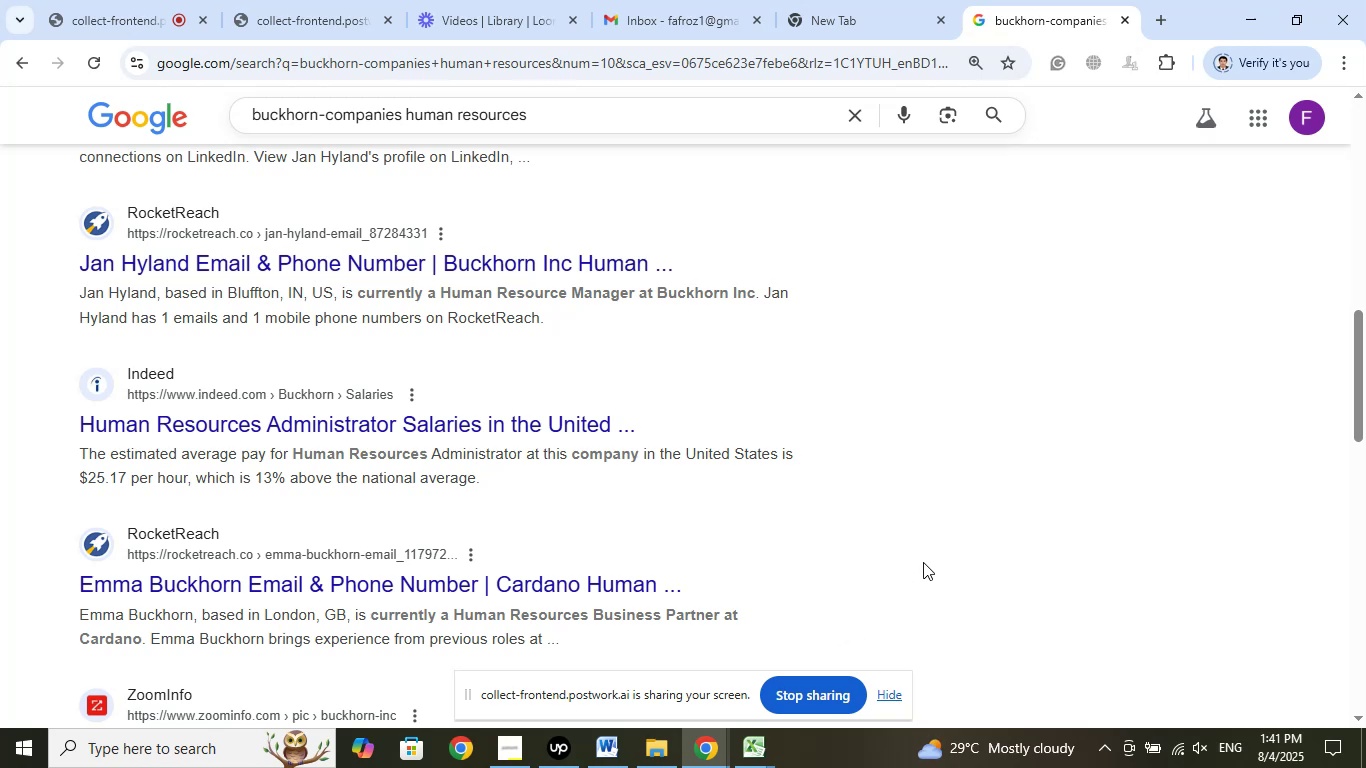 
scroll: coordinate [809, 552], scroll_direction: down, amount: 4.0
 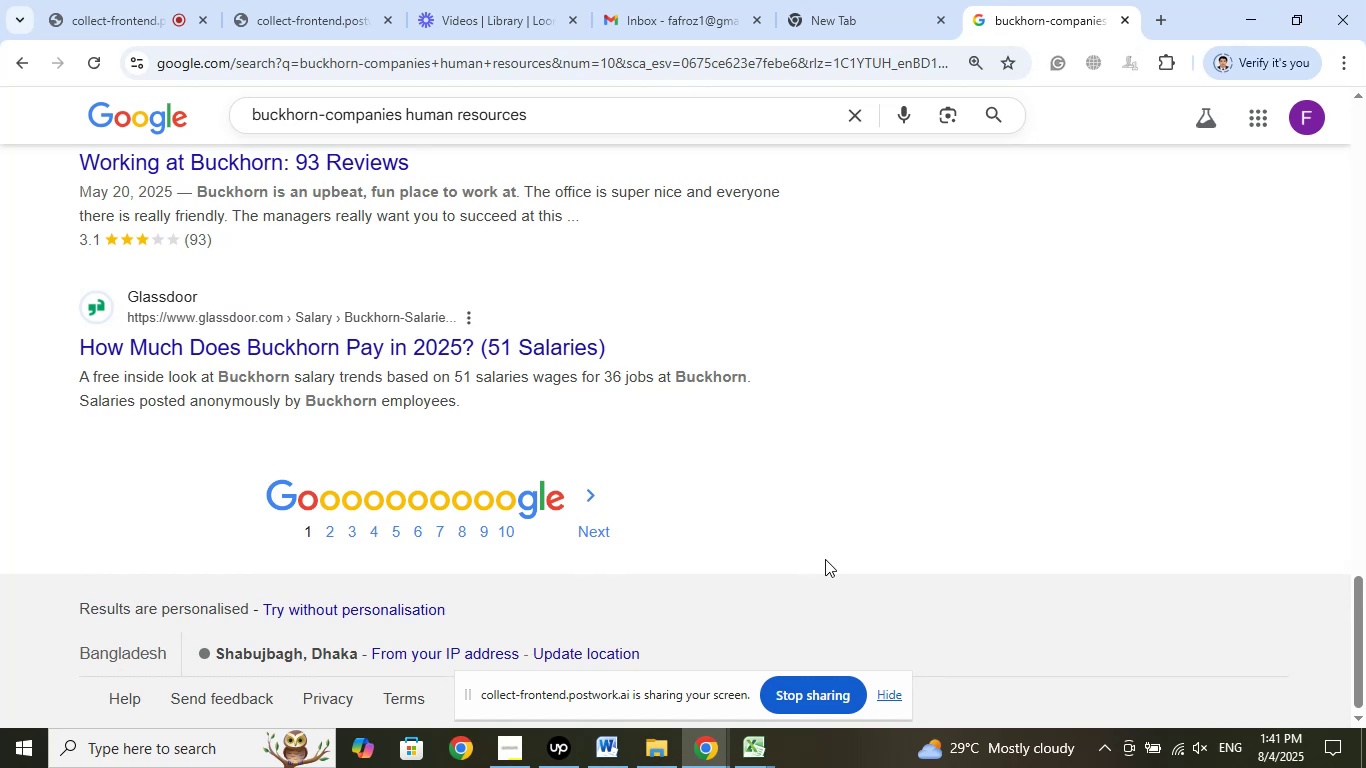 
scroll: coordinate [841, 524], scroll_direction: up, amount: 22.0
 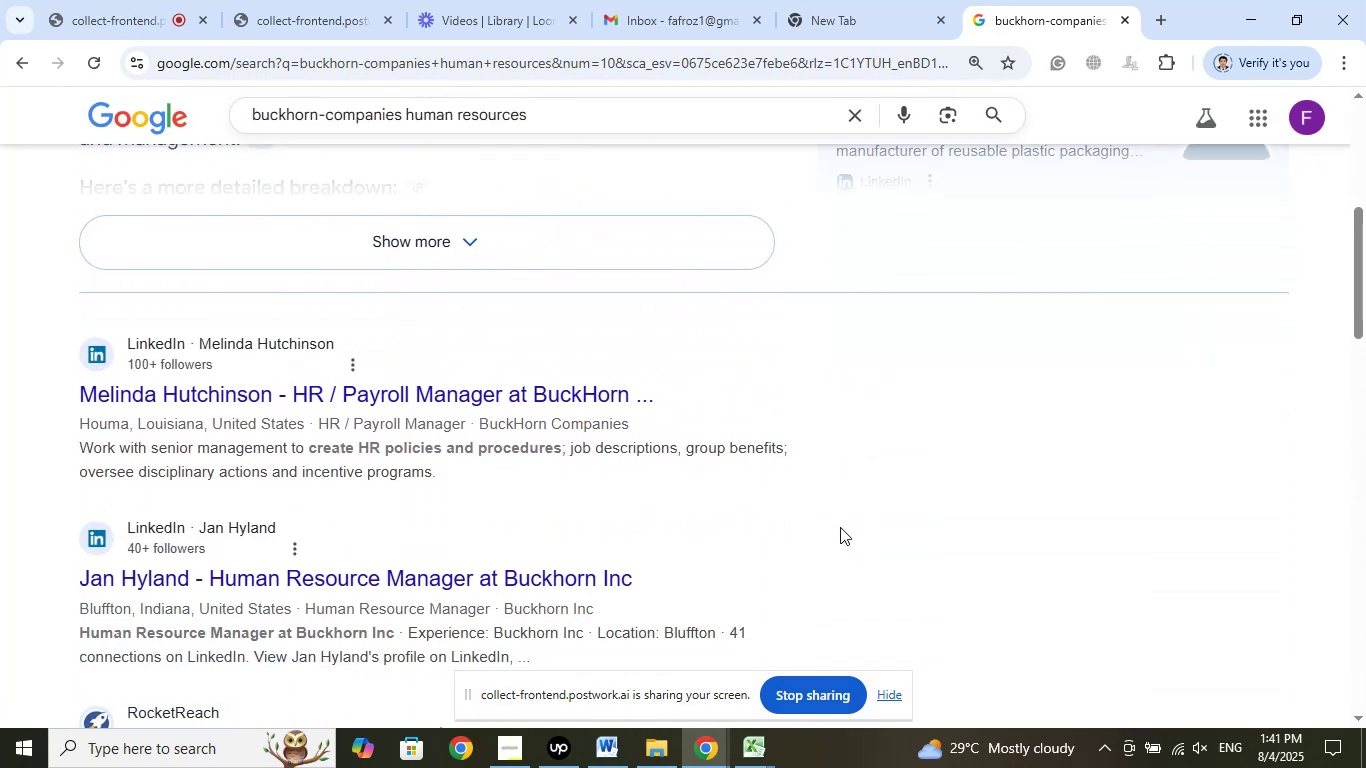 
scroll: coordinate [840, 528], scroll_direction: down, amount: 1.0
 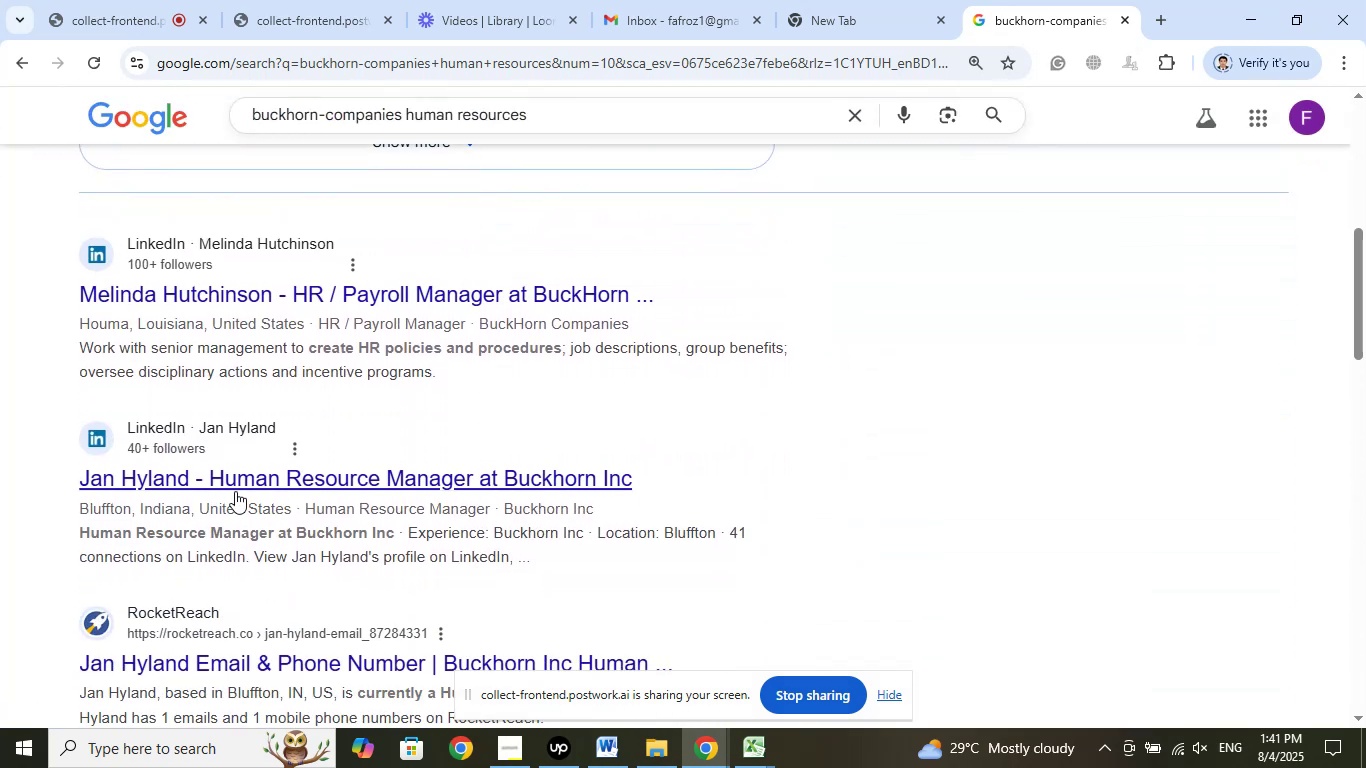 
right_click([232, 486])
 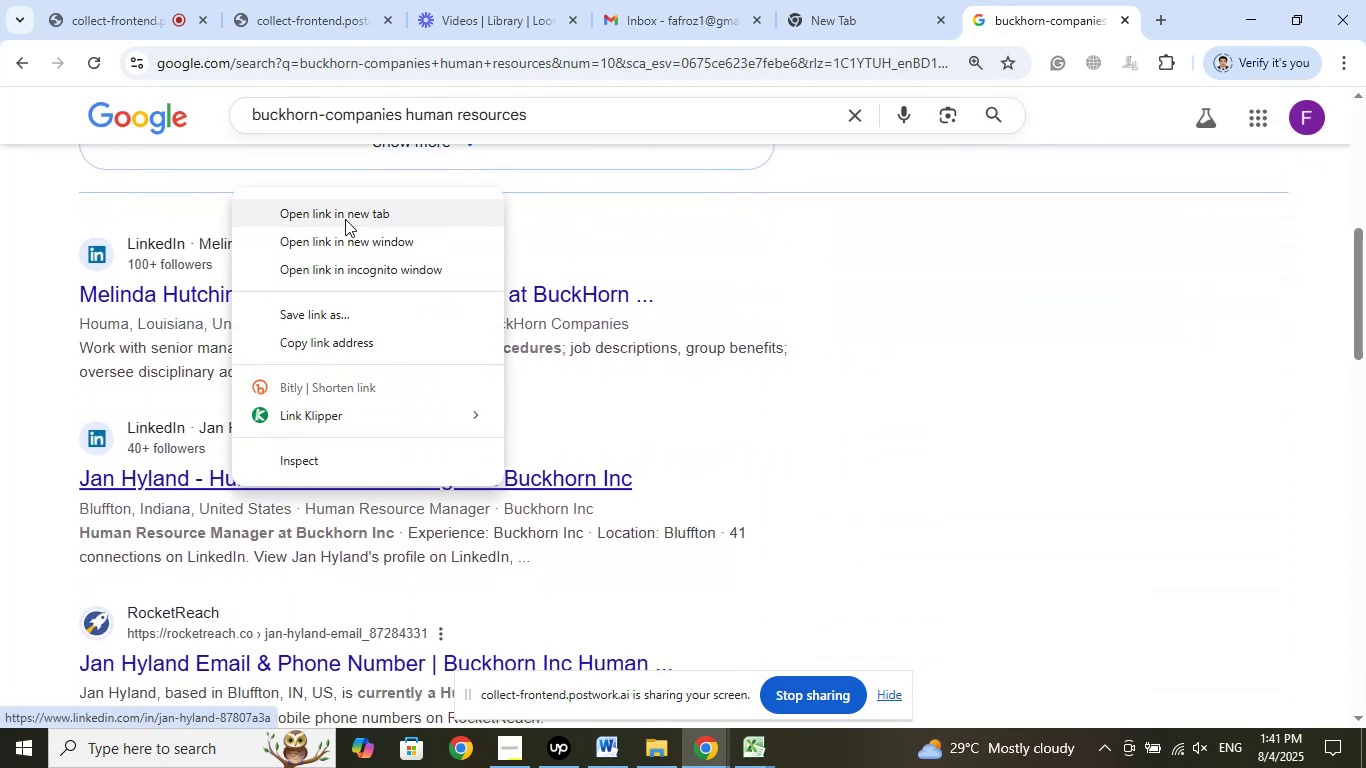 
left_click([345, 219])
 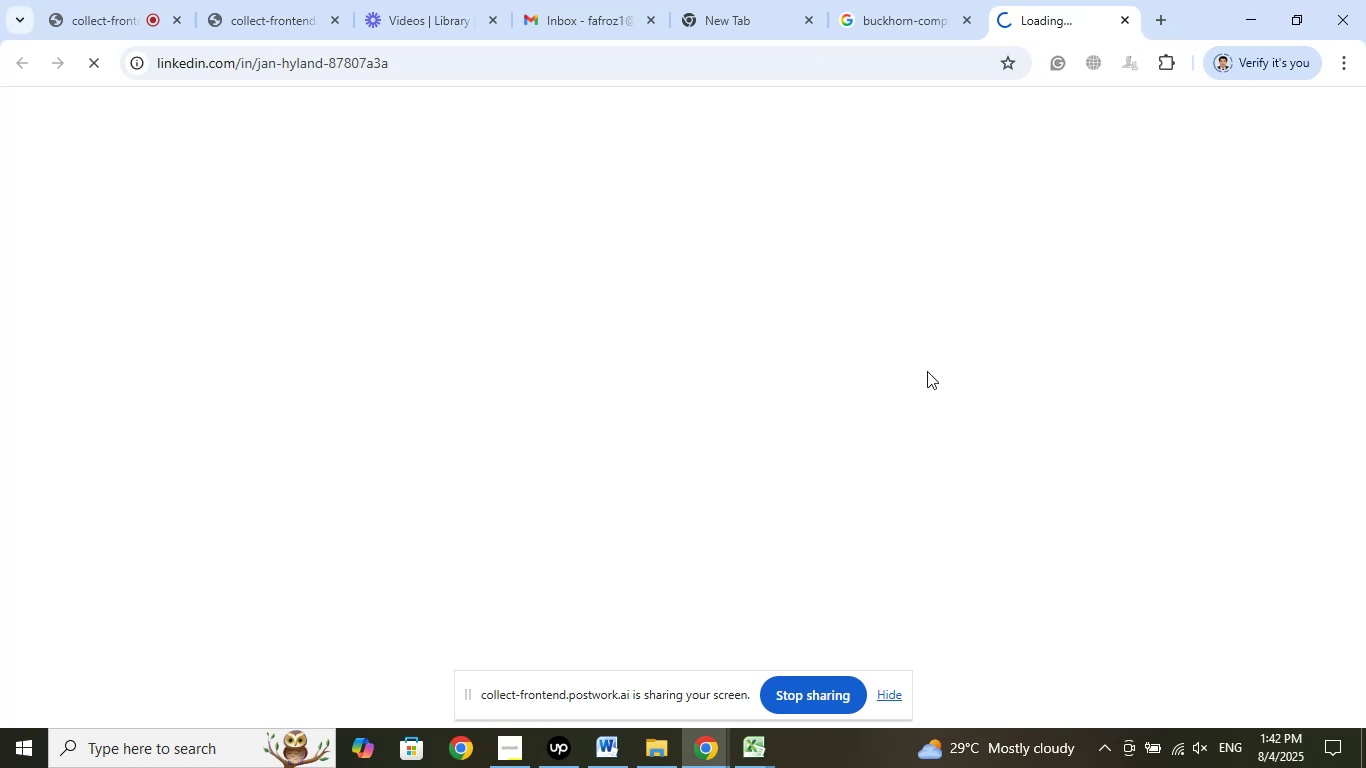 
wait(6.54)
 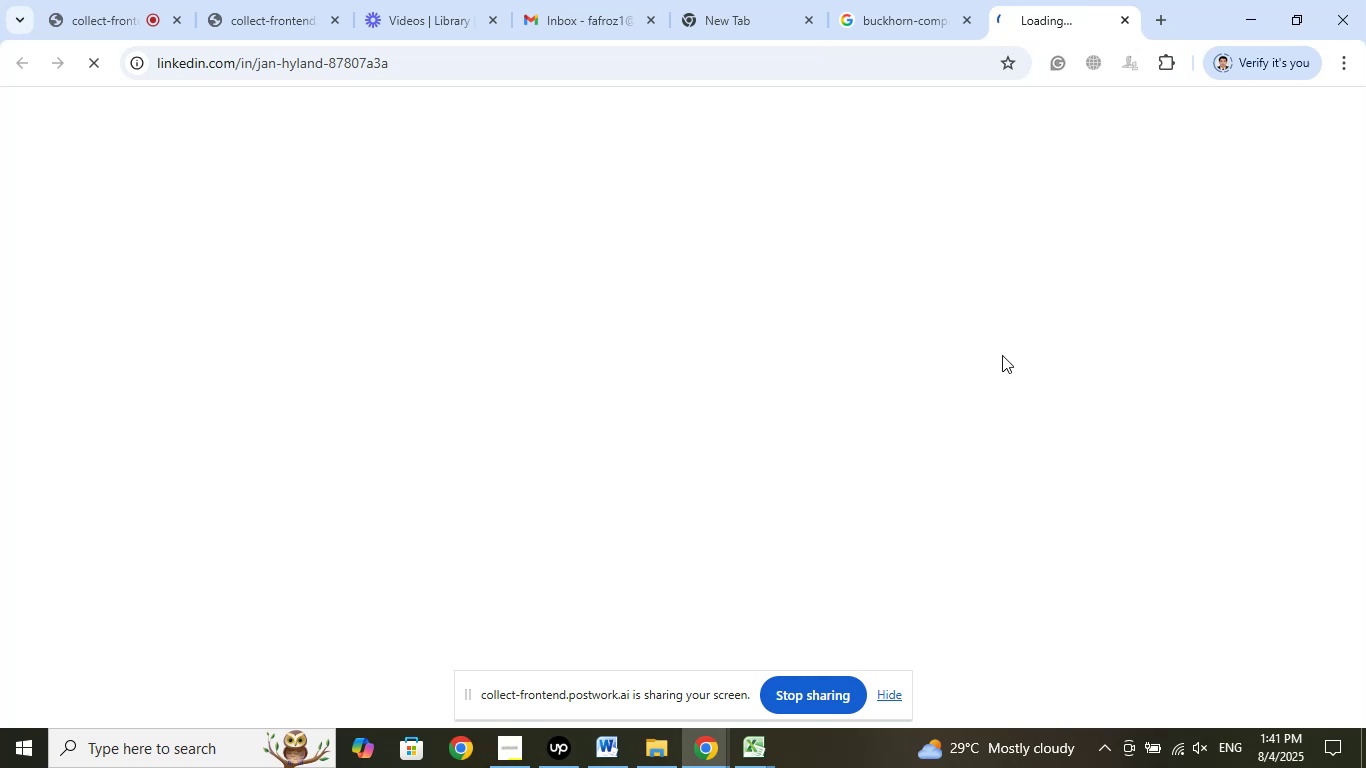 
left_click([900, 24])
 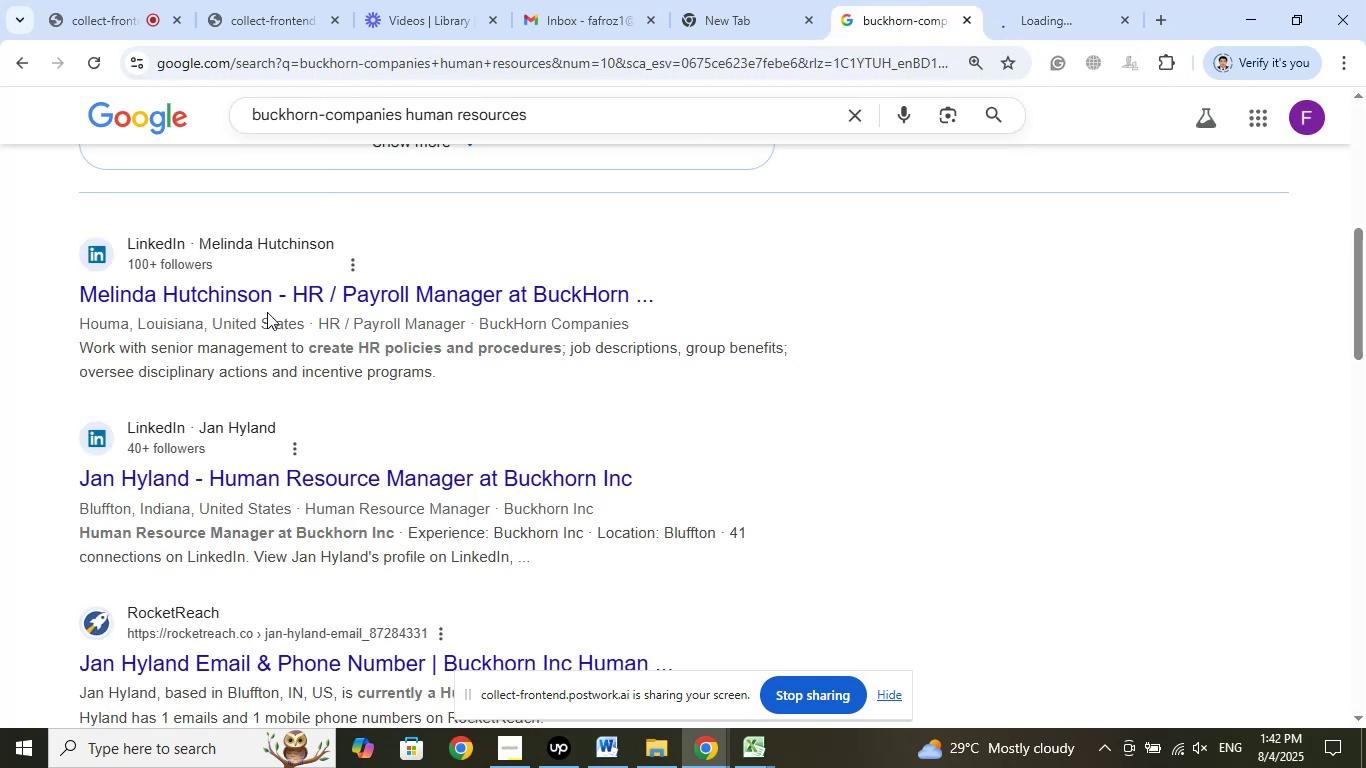 
right_click([252, 298])
 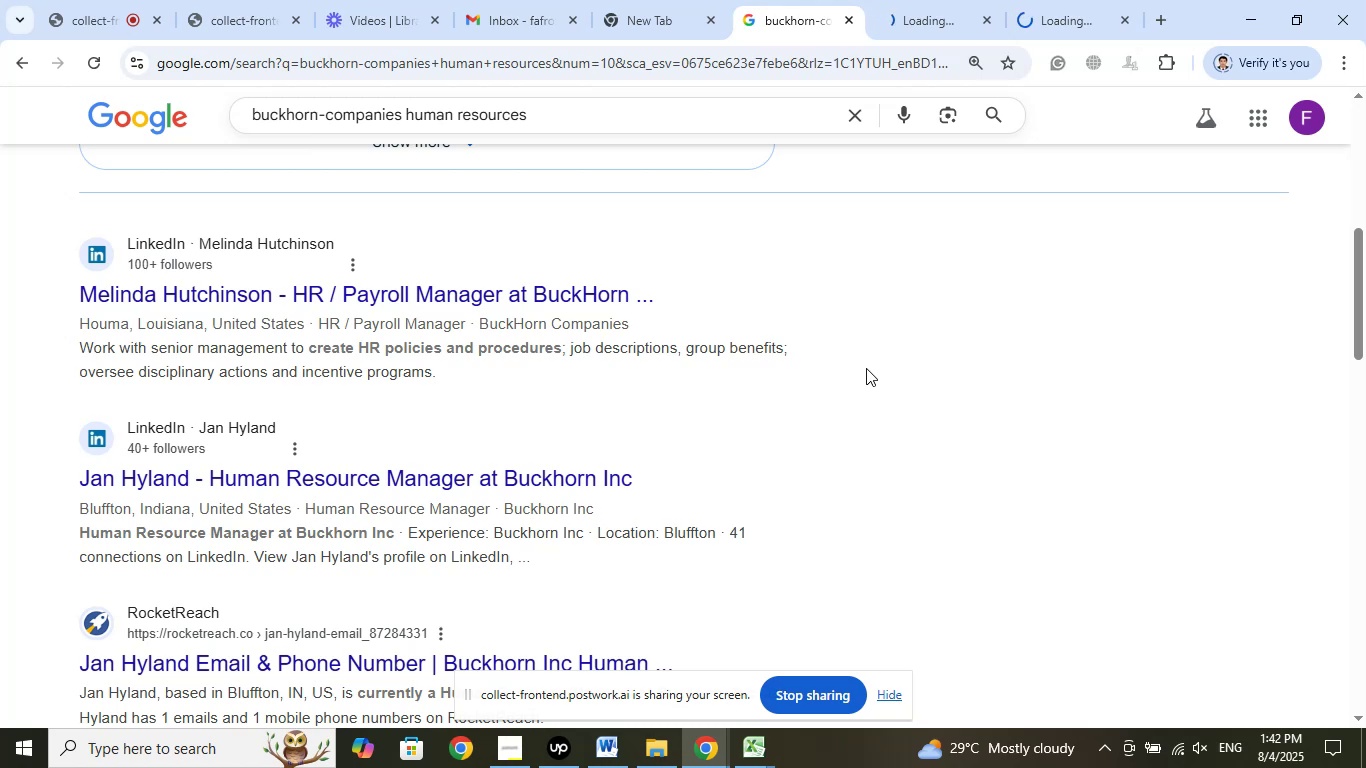 
wait(7.83)
 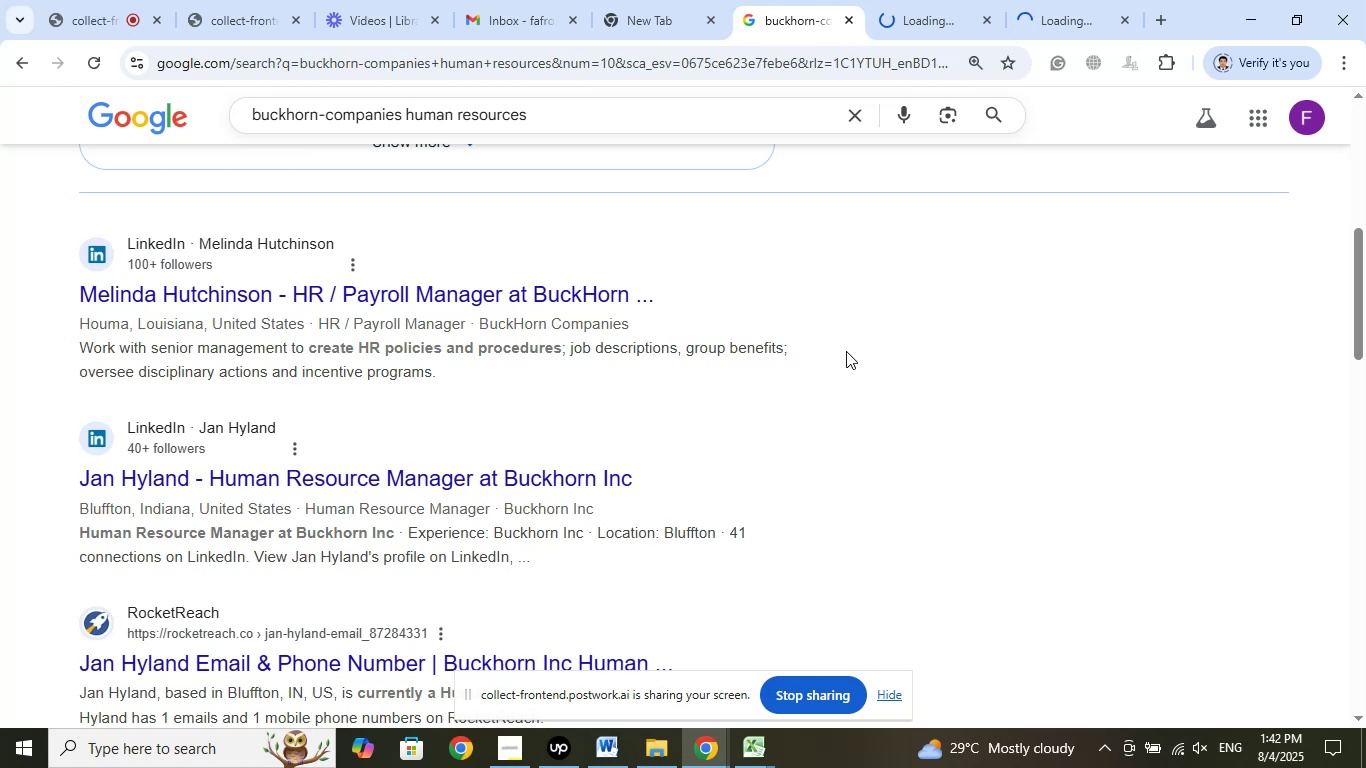 
left_click_drag(start_coordinate=[922, 21], to_coordinate=[1061, 20])
 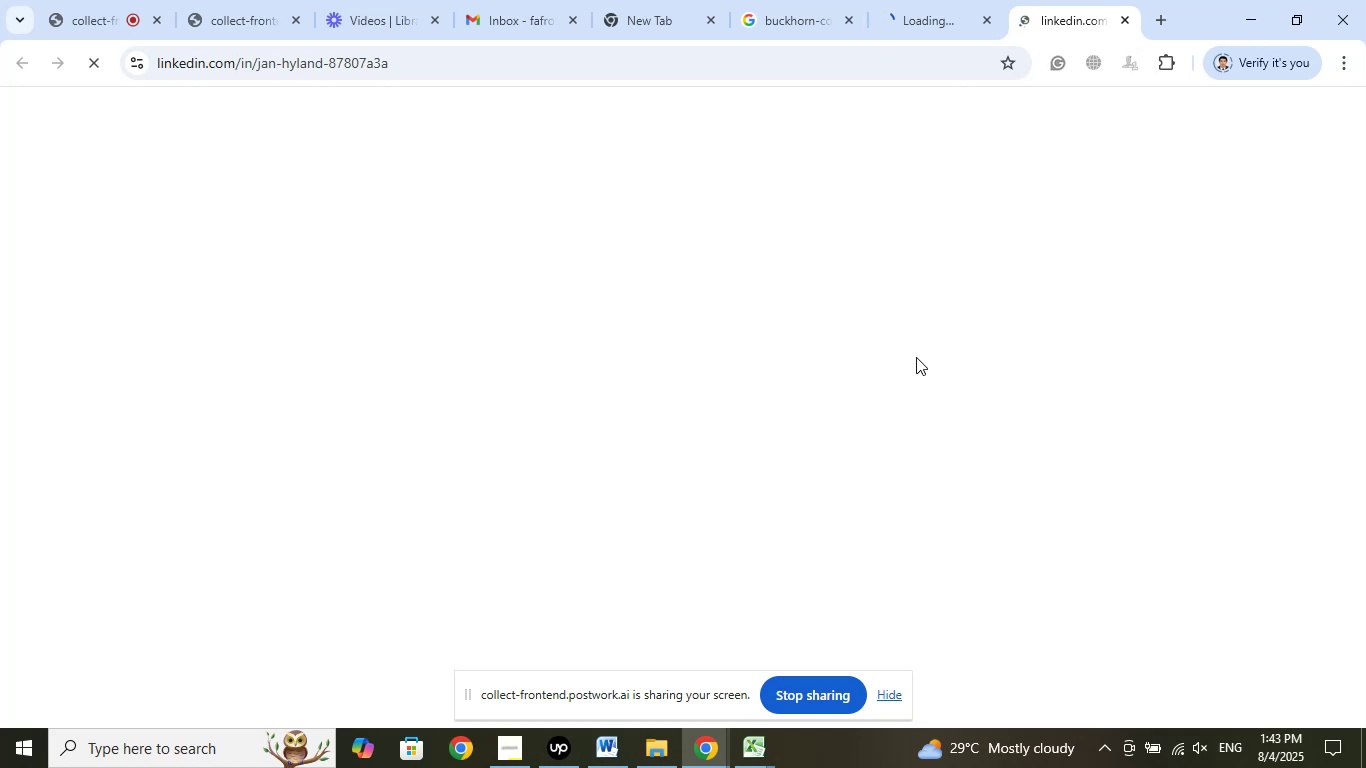 
wait(56.26)
 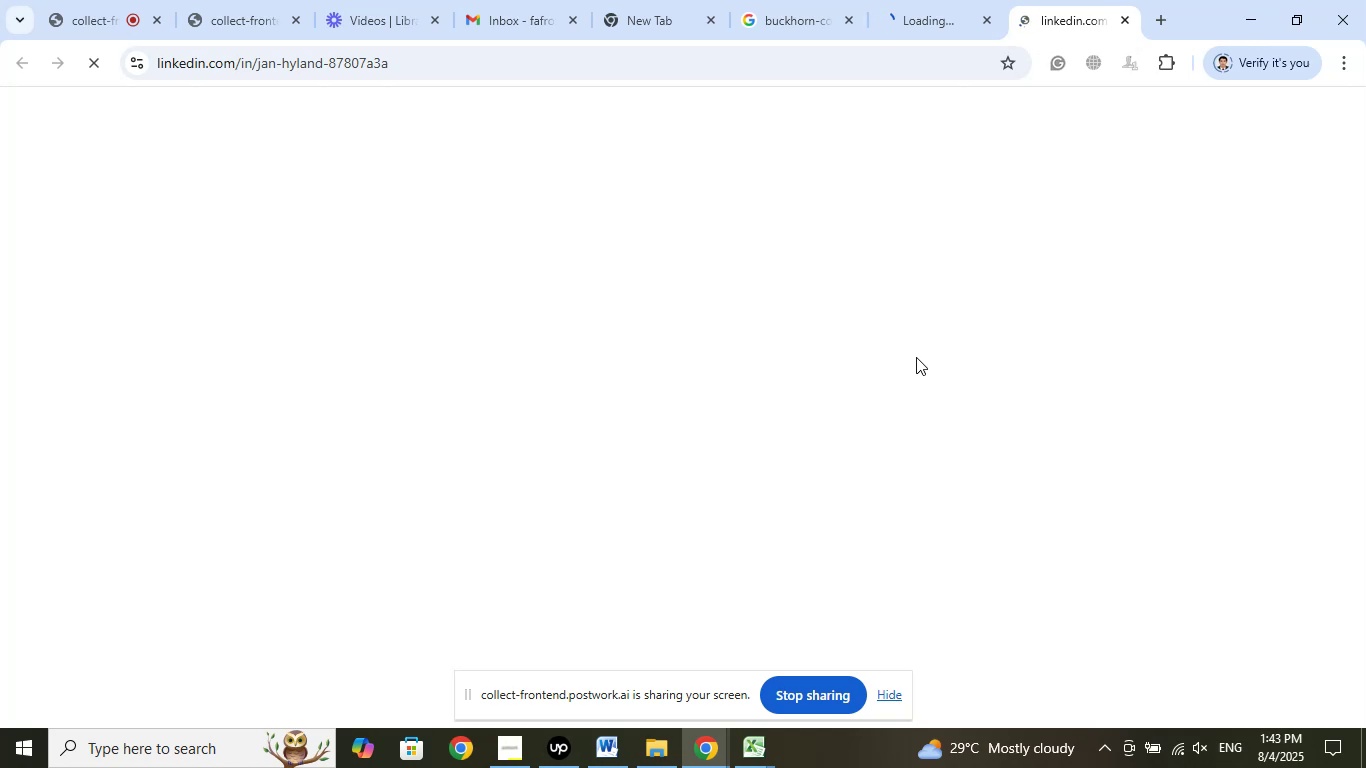 
left_click([88, 10])
 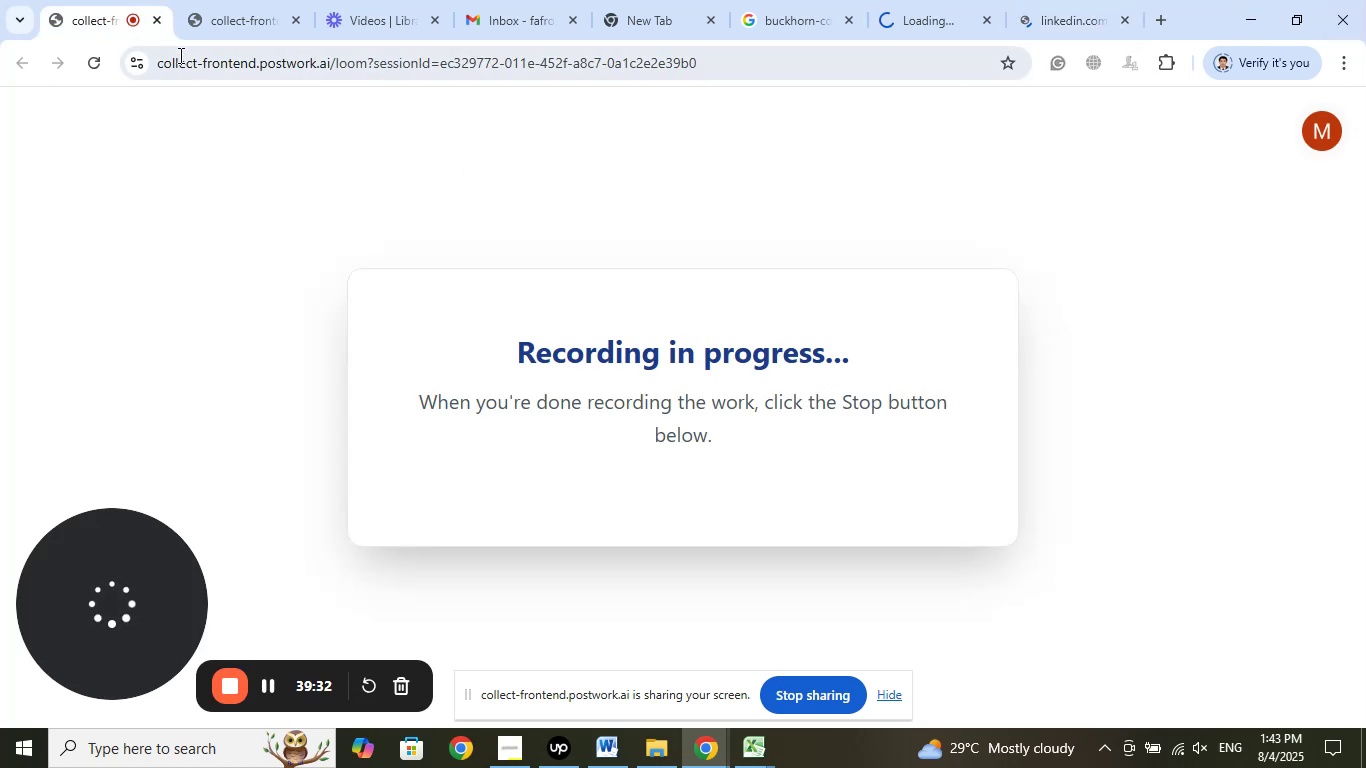 
left_click([243, 20])
 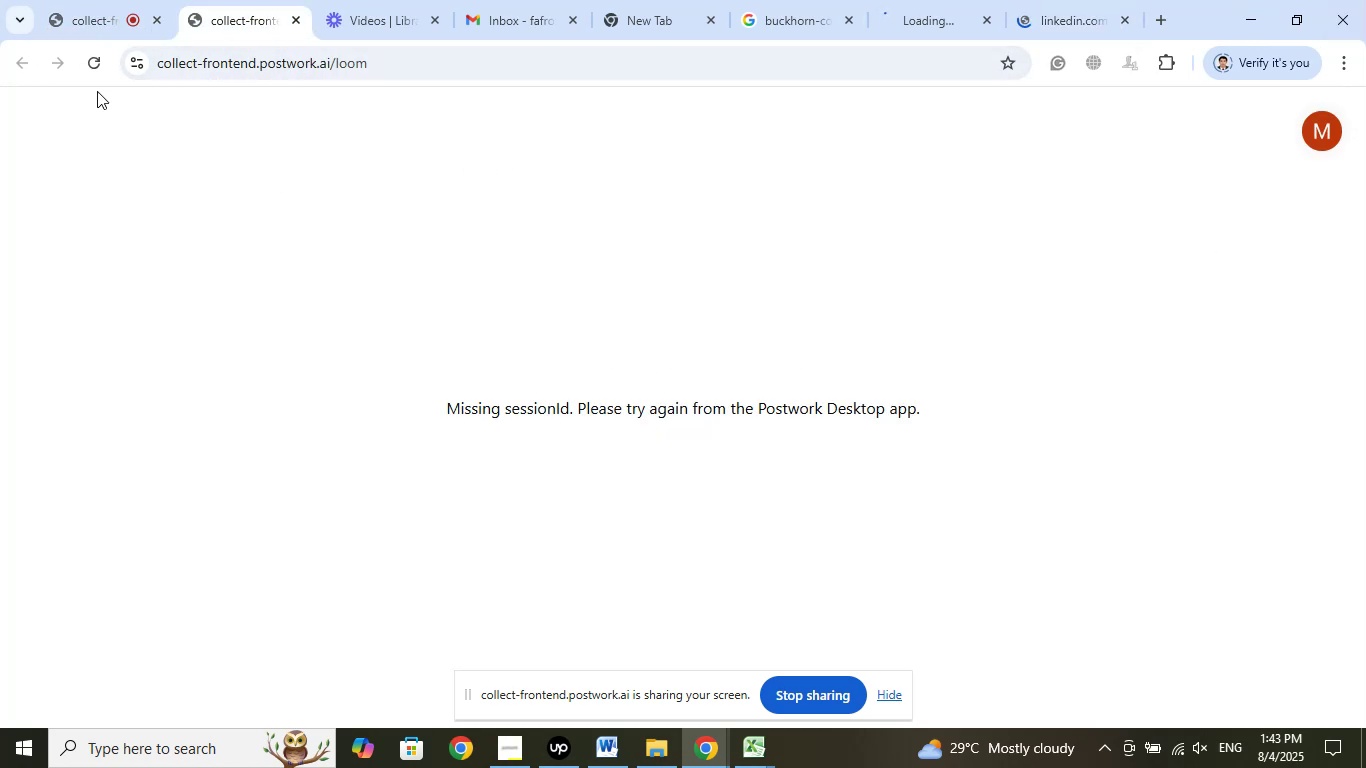 
left_click([95, 7])
 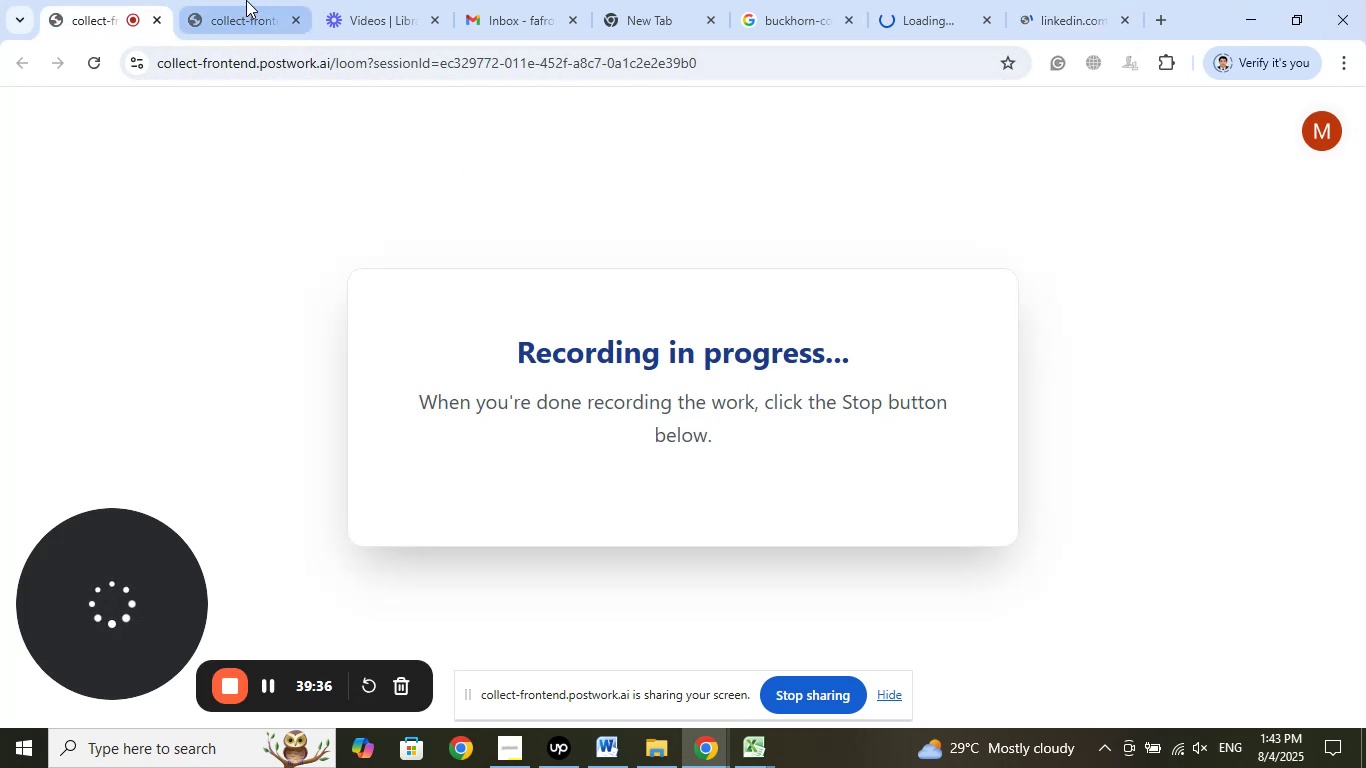 
left_click([246, 0])
 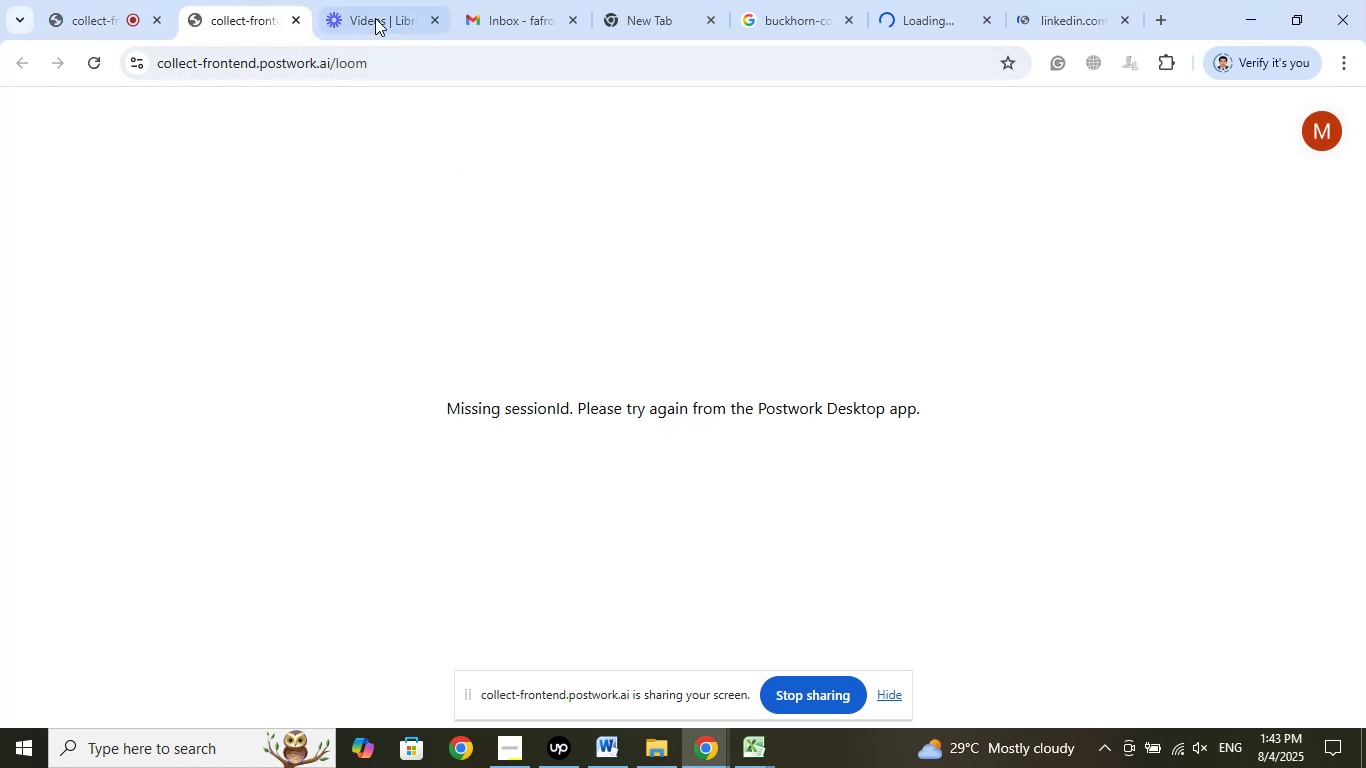 
left_click([373, 12])
 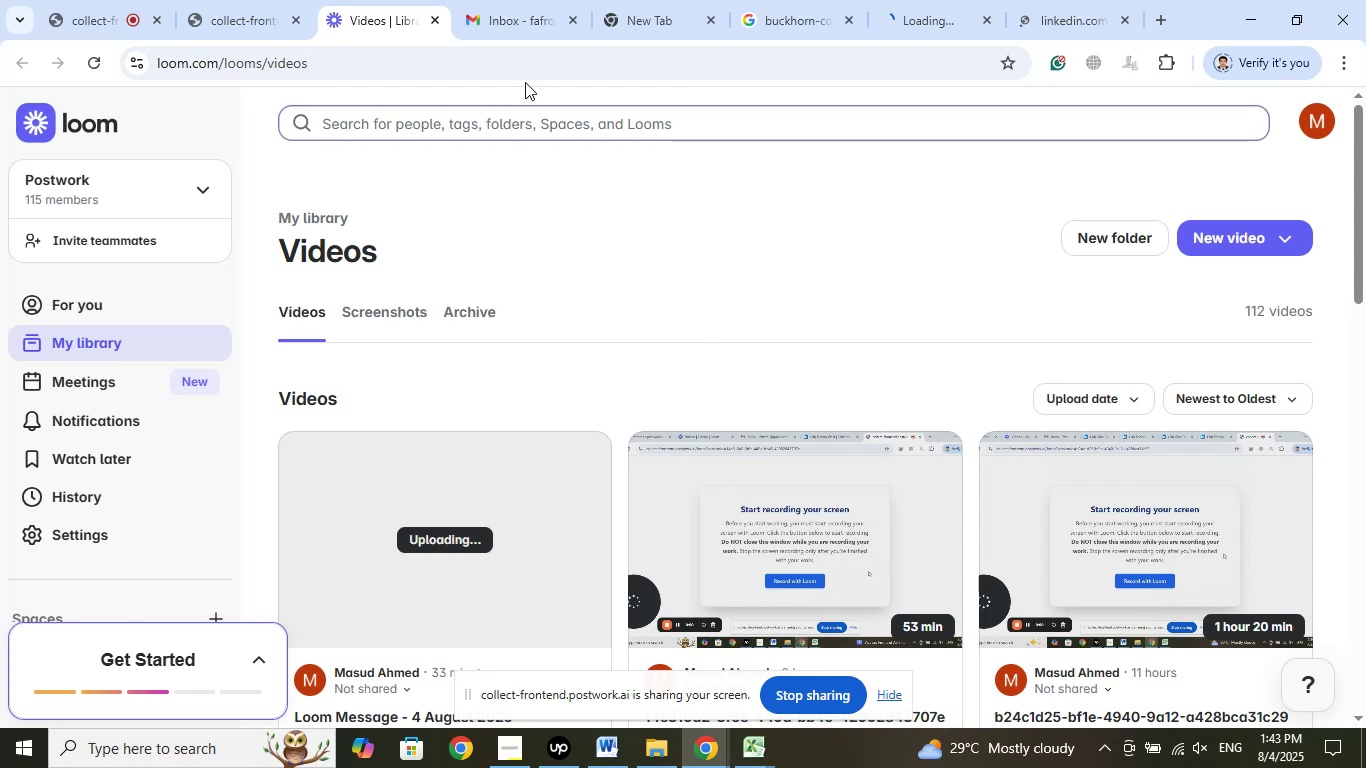 
left_click([516, 18])
 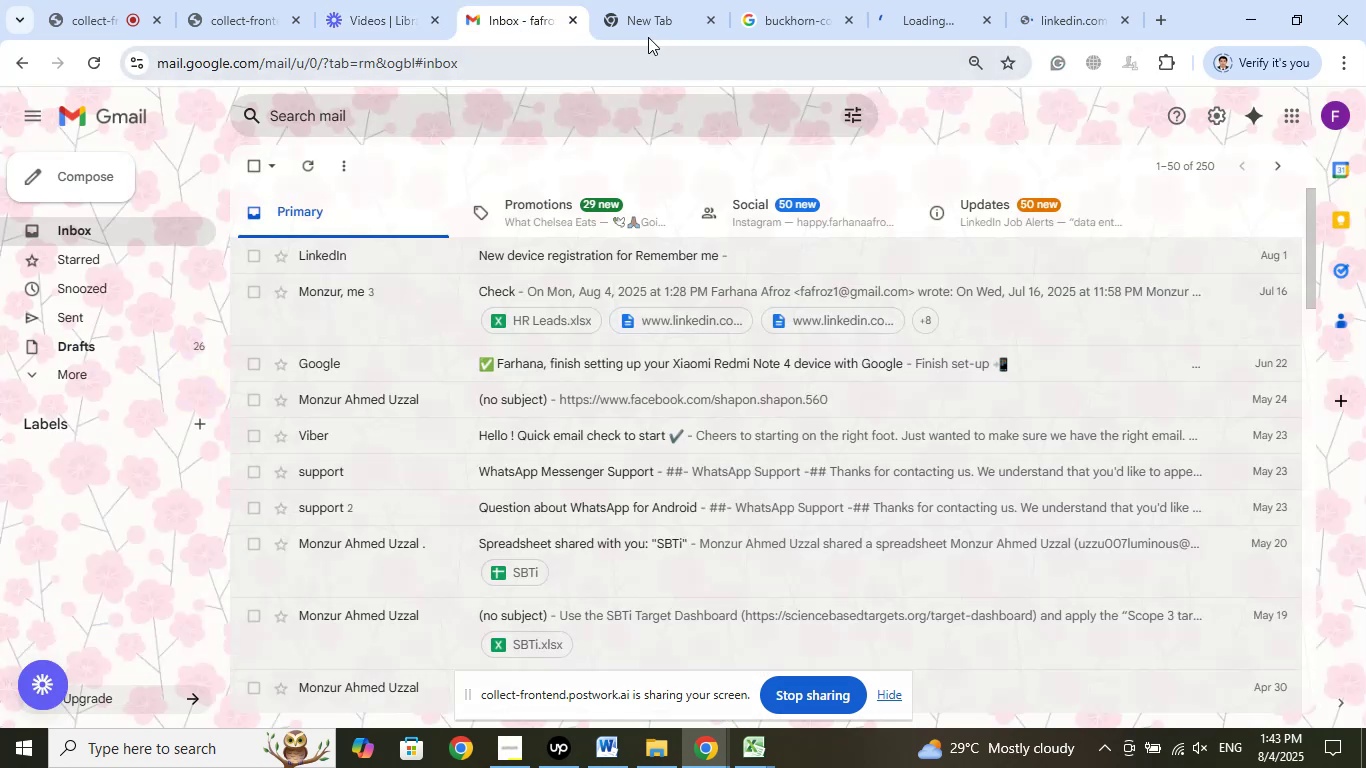 
left_click([650, 31])
 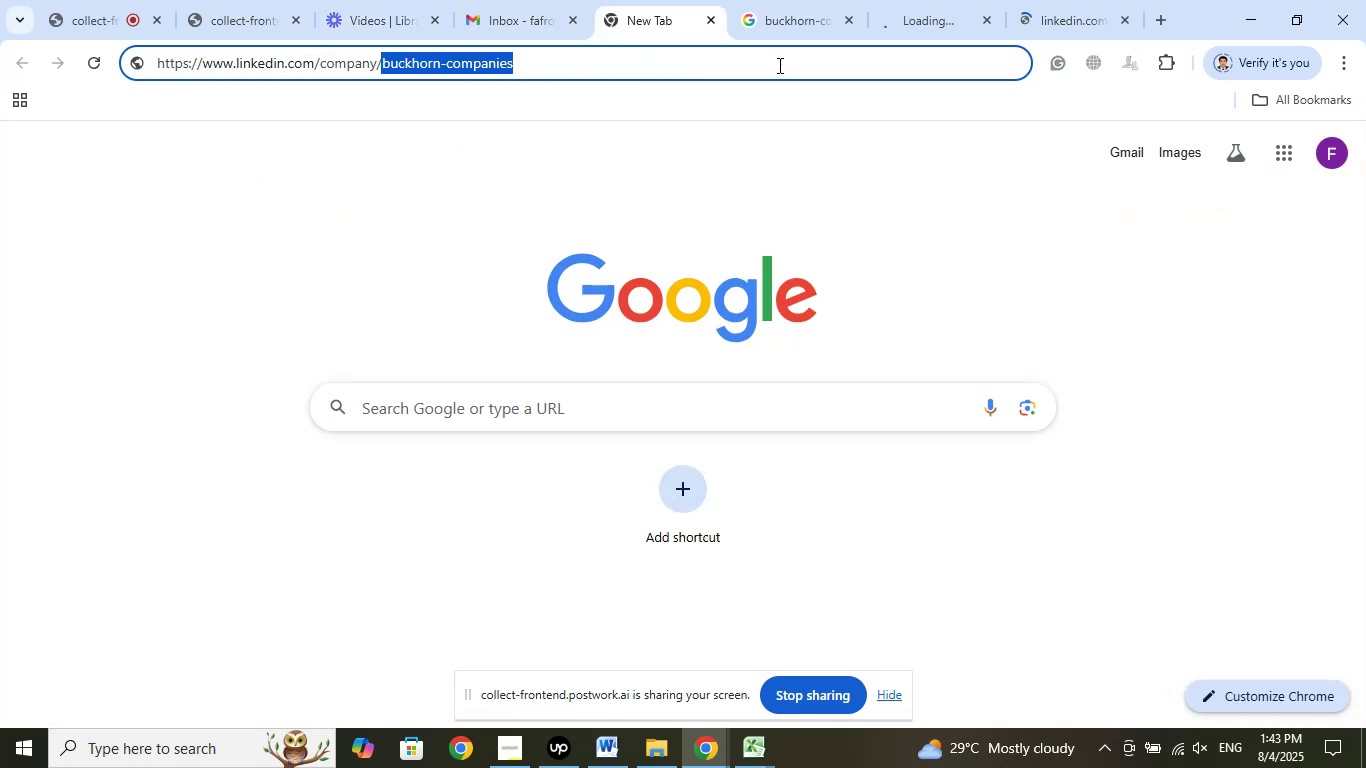 
left_click([786, 24])
 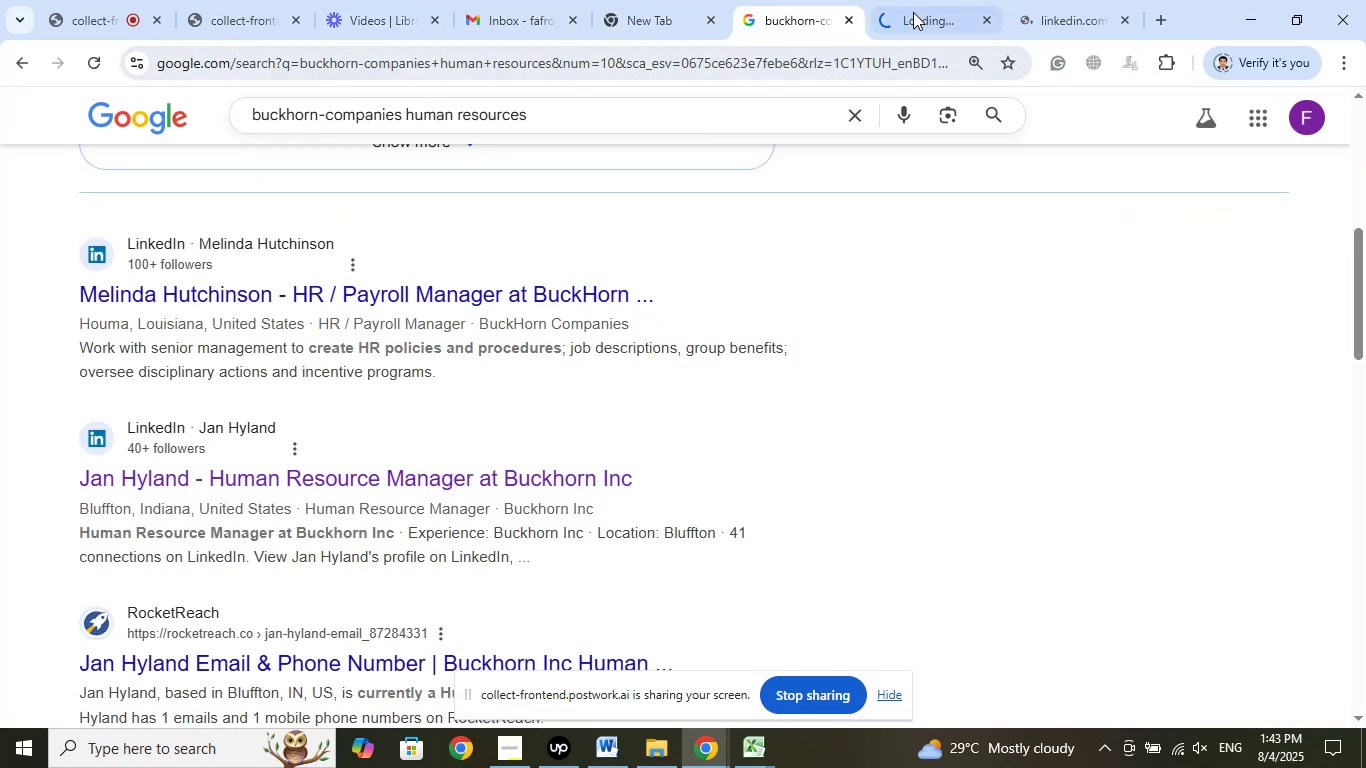 
left_click([913, 12])
 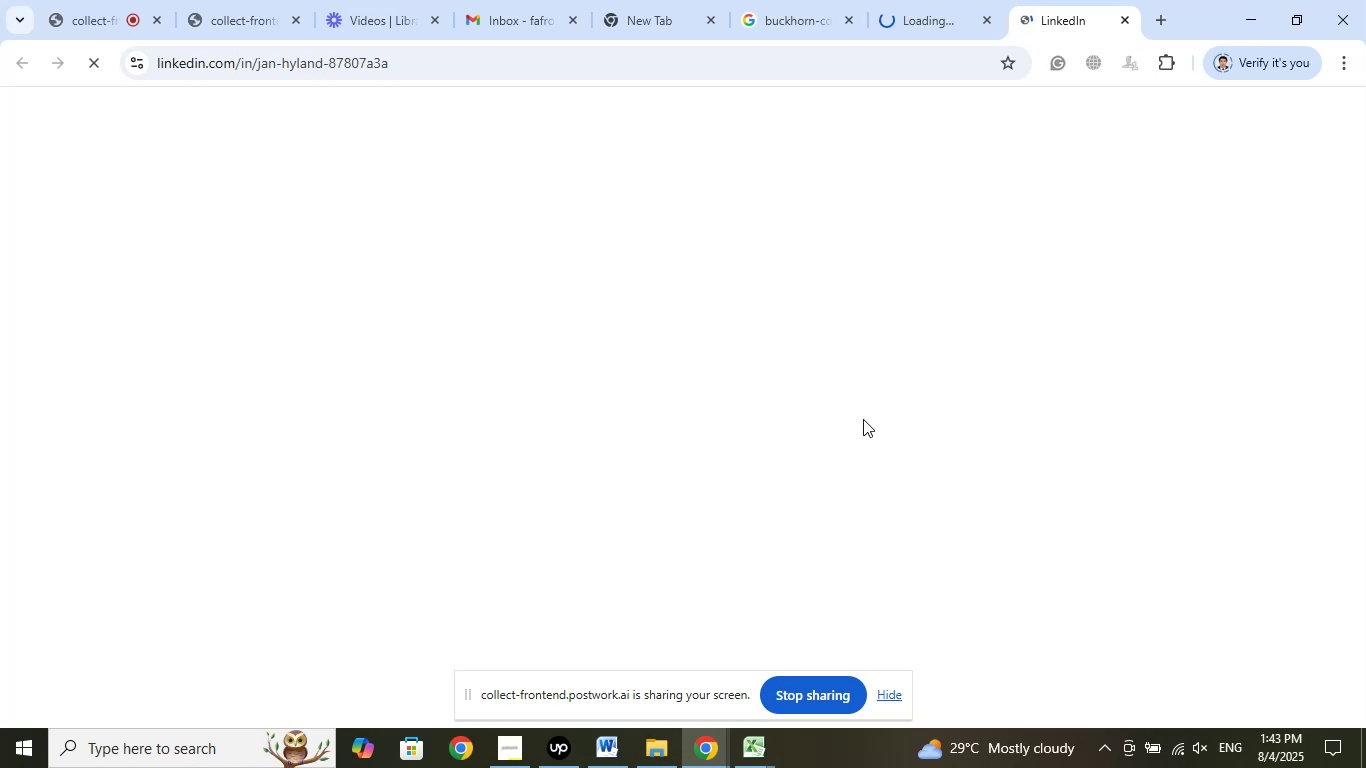 
wait(38.06)
 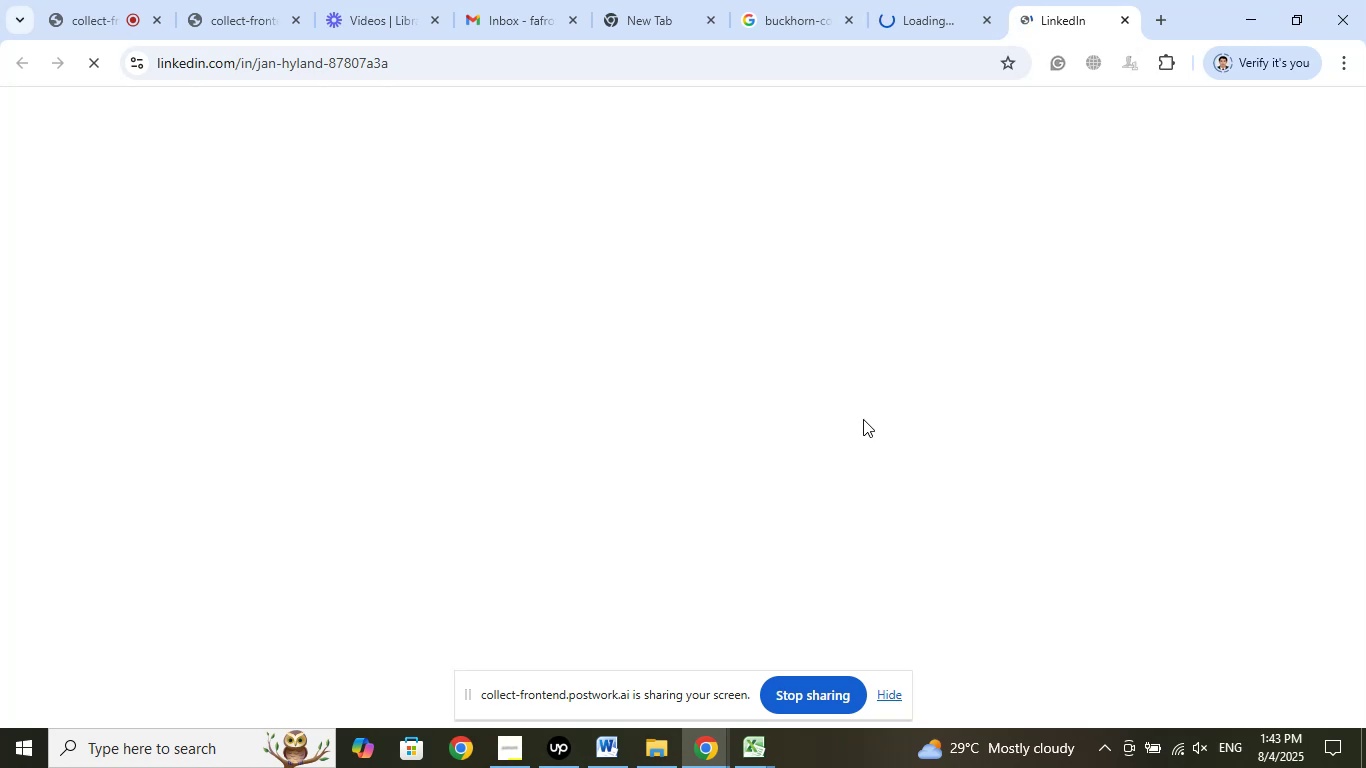 
left_click([808, 17])
 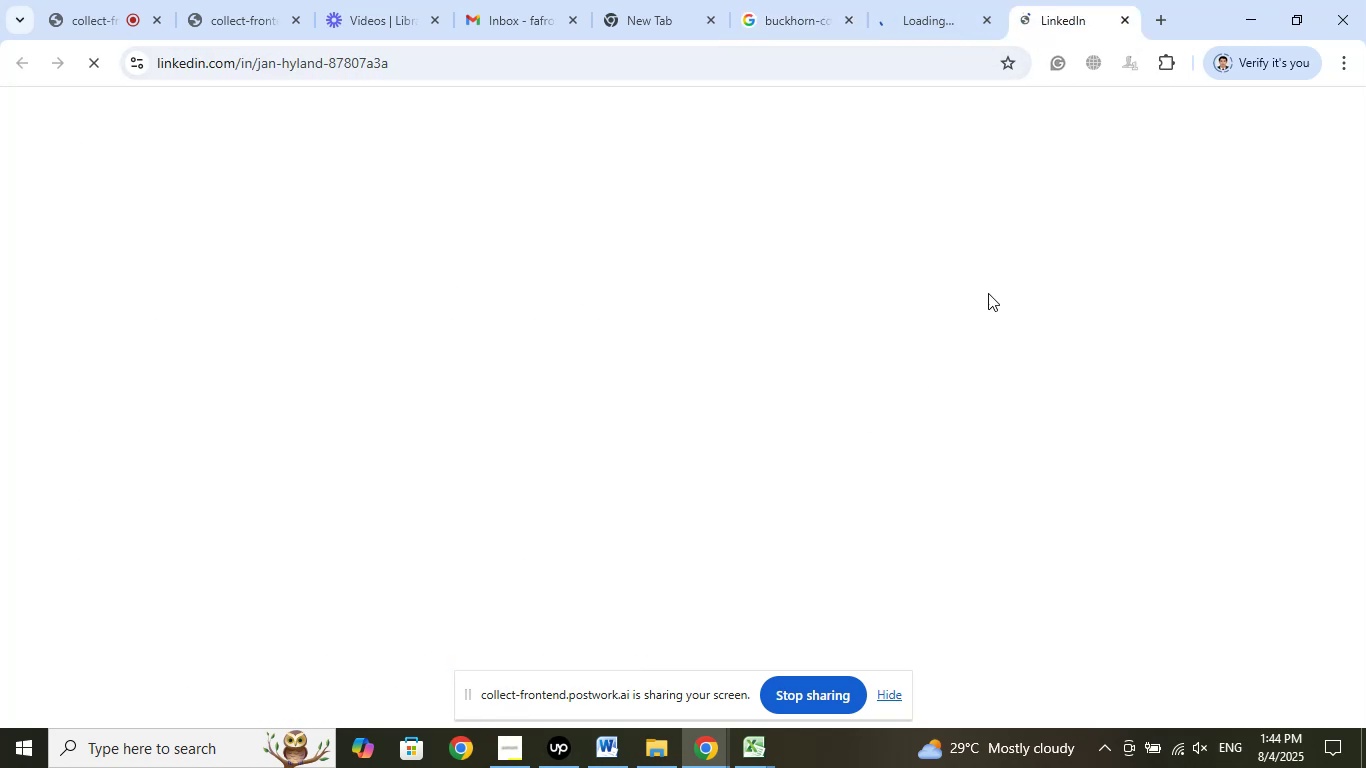 
wait(8.36)
 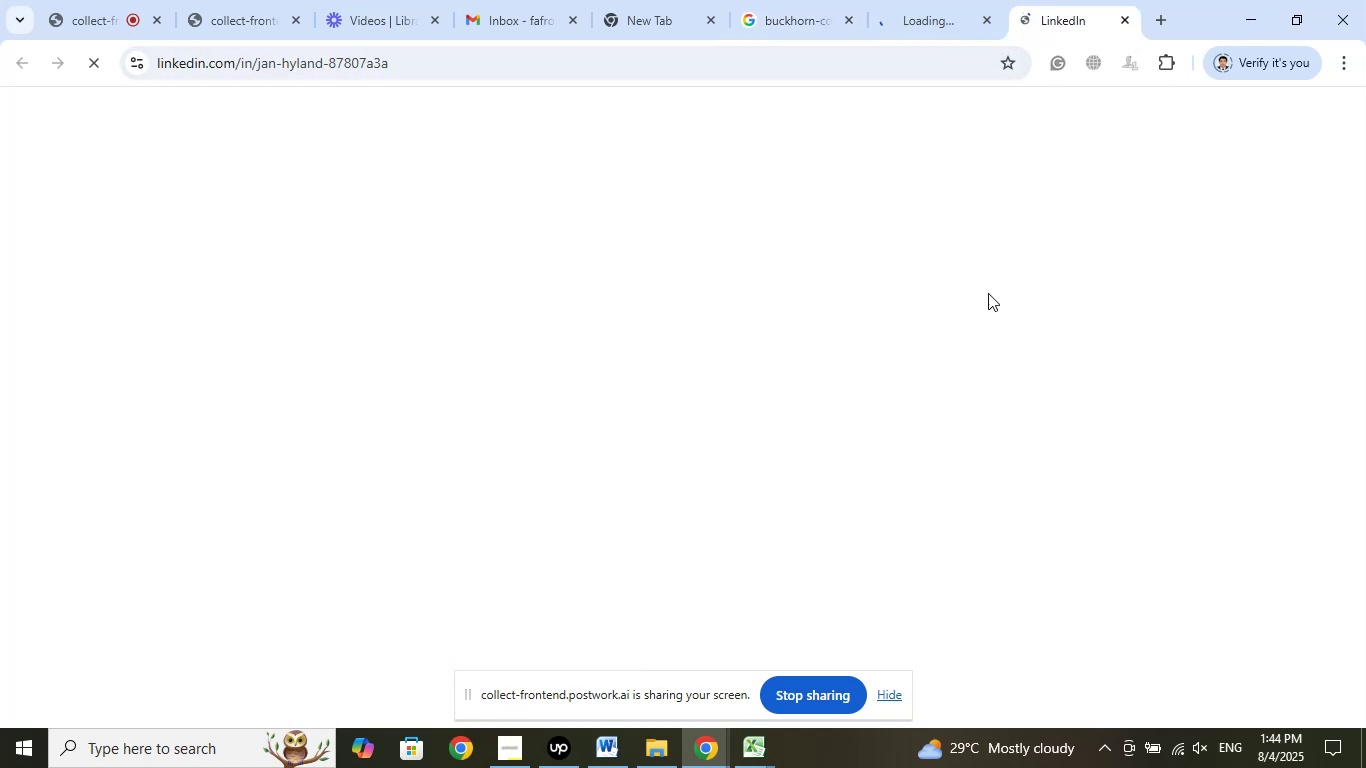 
left_click([595, 755])
 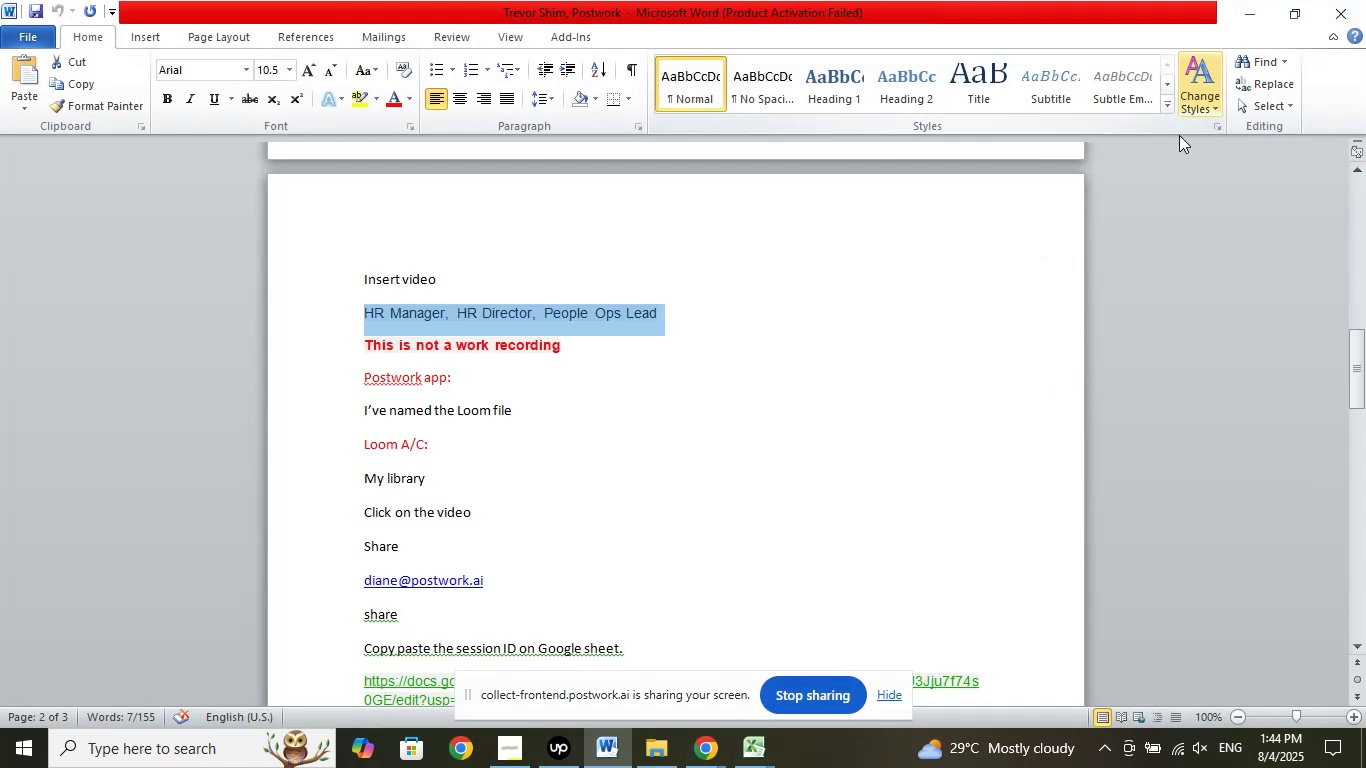 
wait(5.63)
 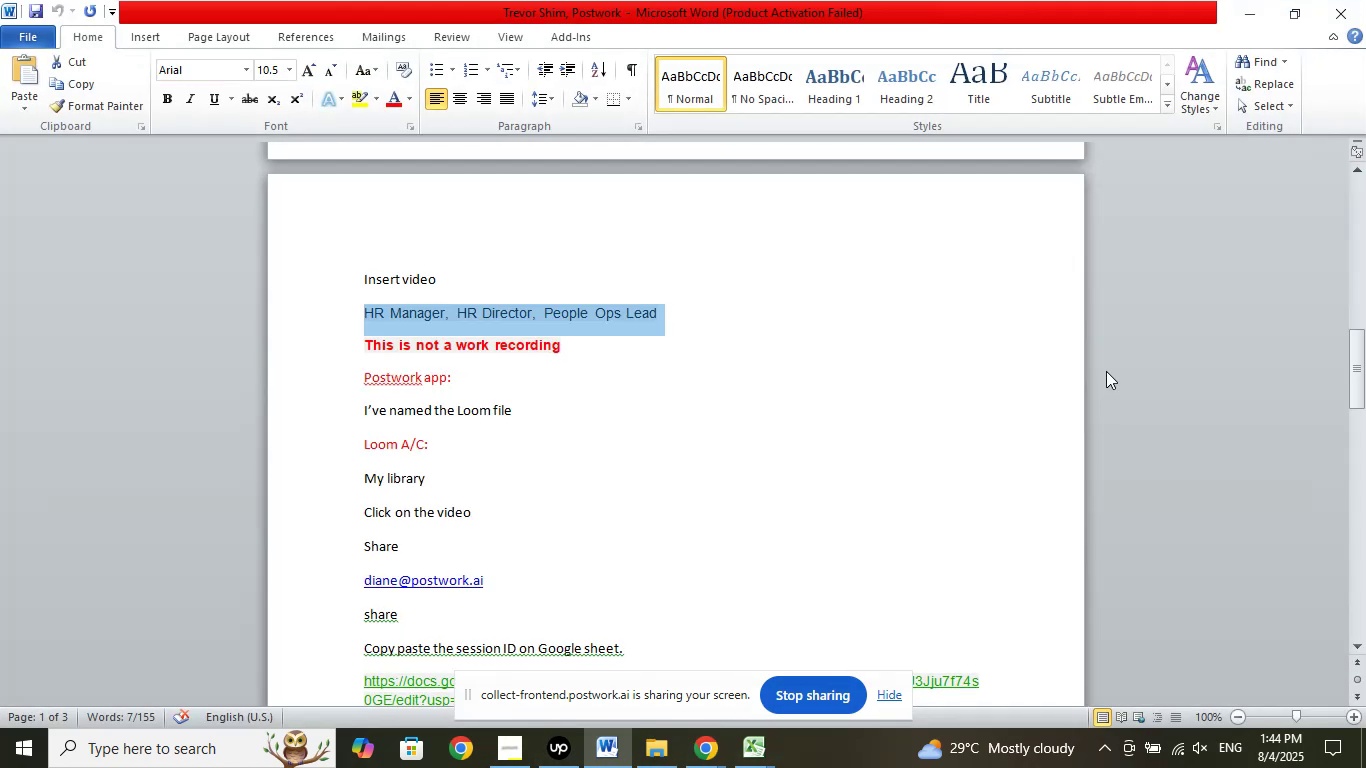 
left_click([554, 752])
 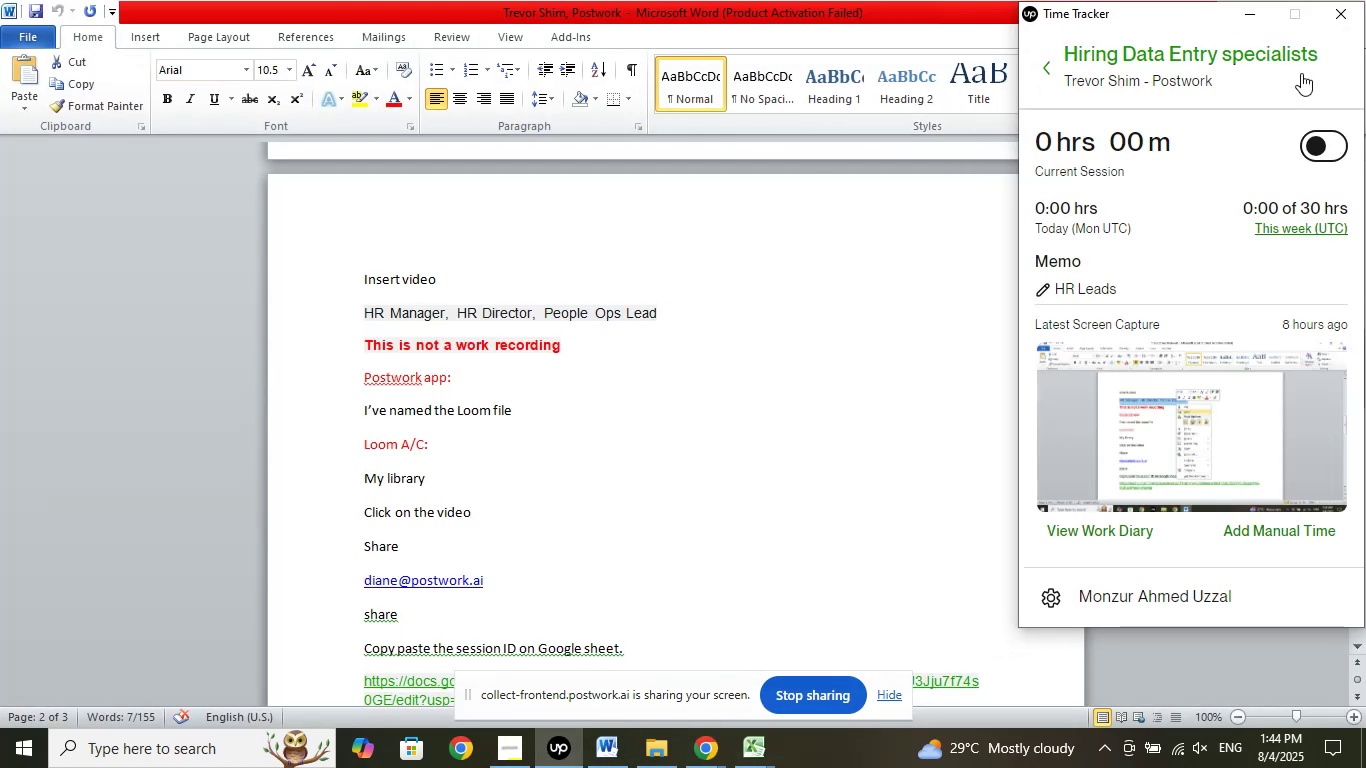 
left_click([1241, 13])
 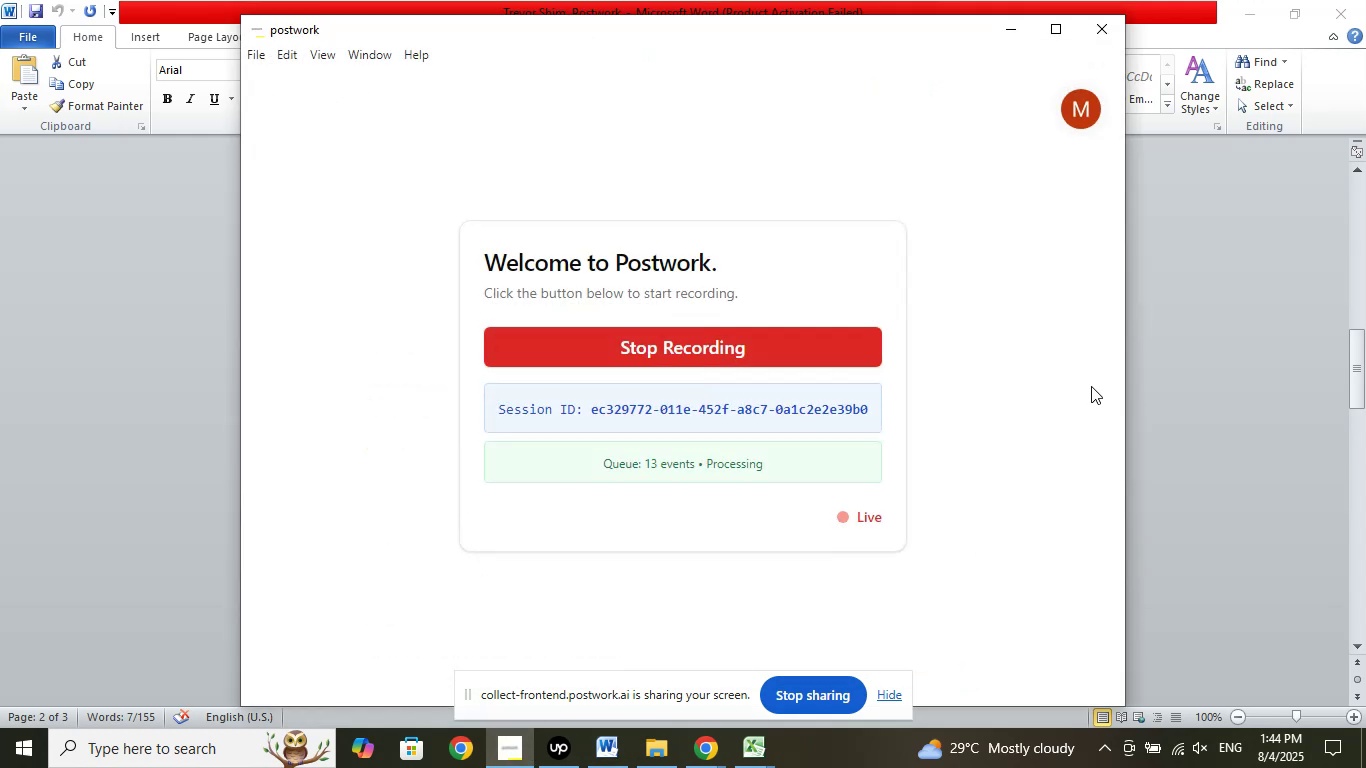 
left_click([1022, 28])
 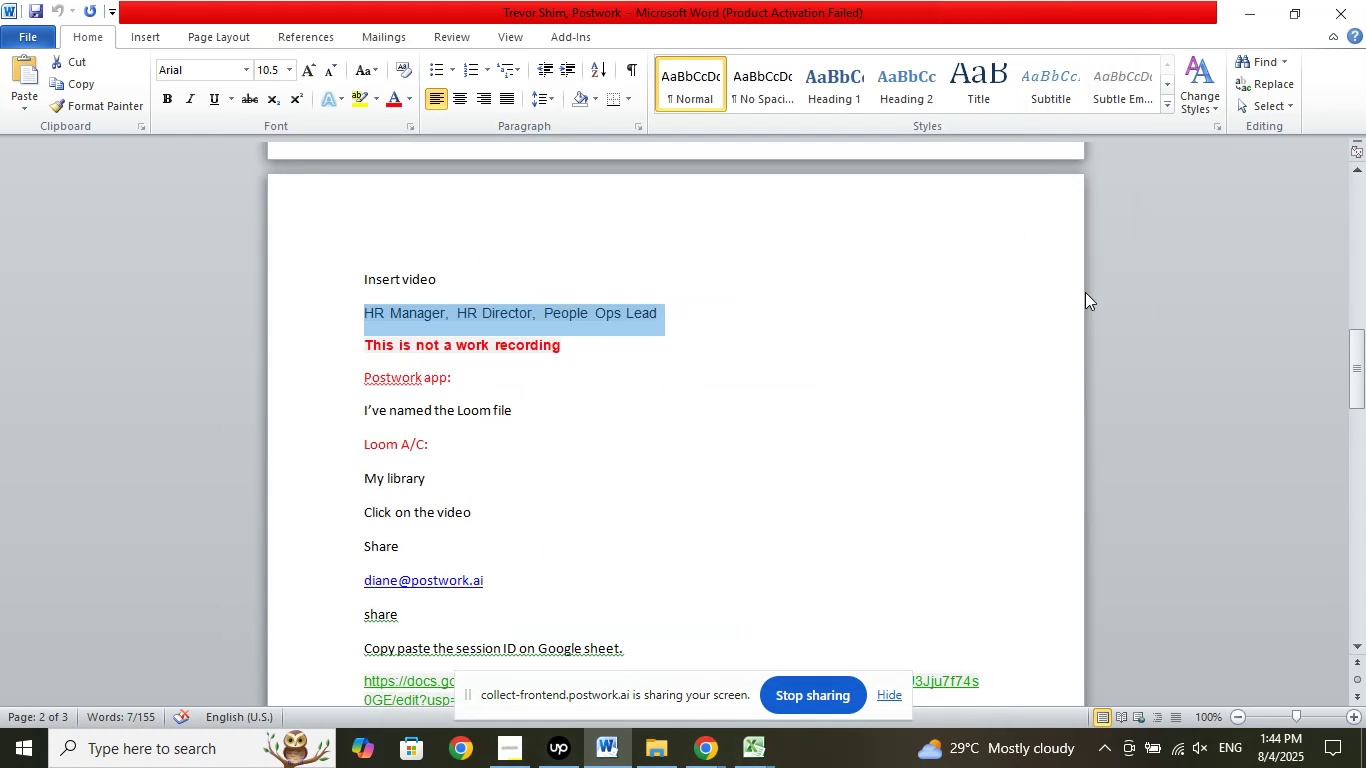 
left_click([1122, 292])
 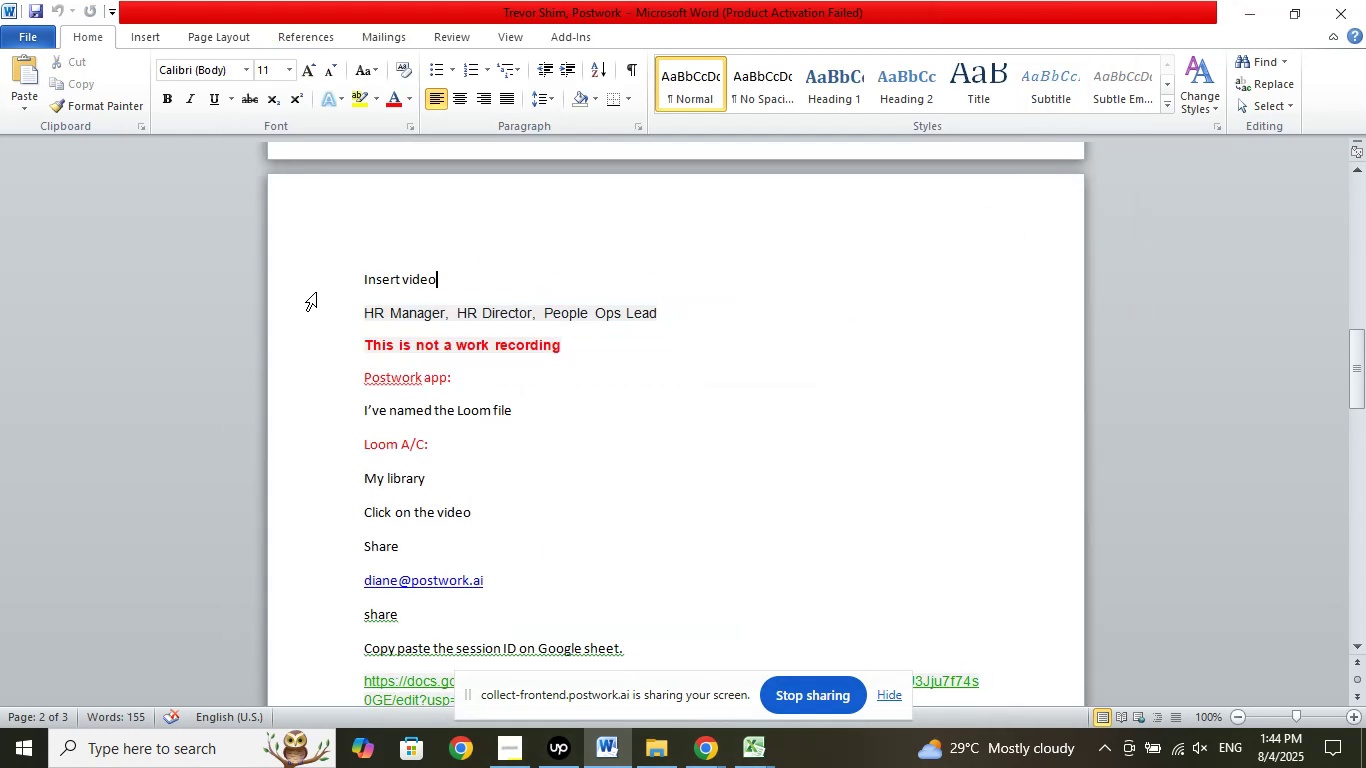 
left_click([302, 310])
 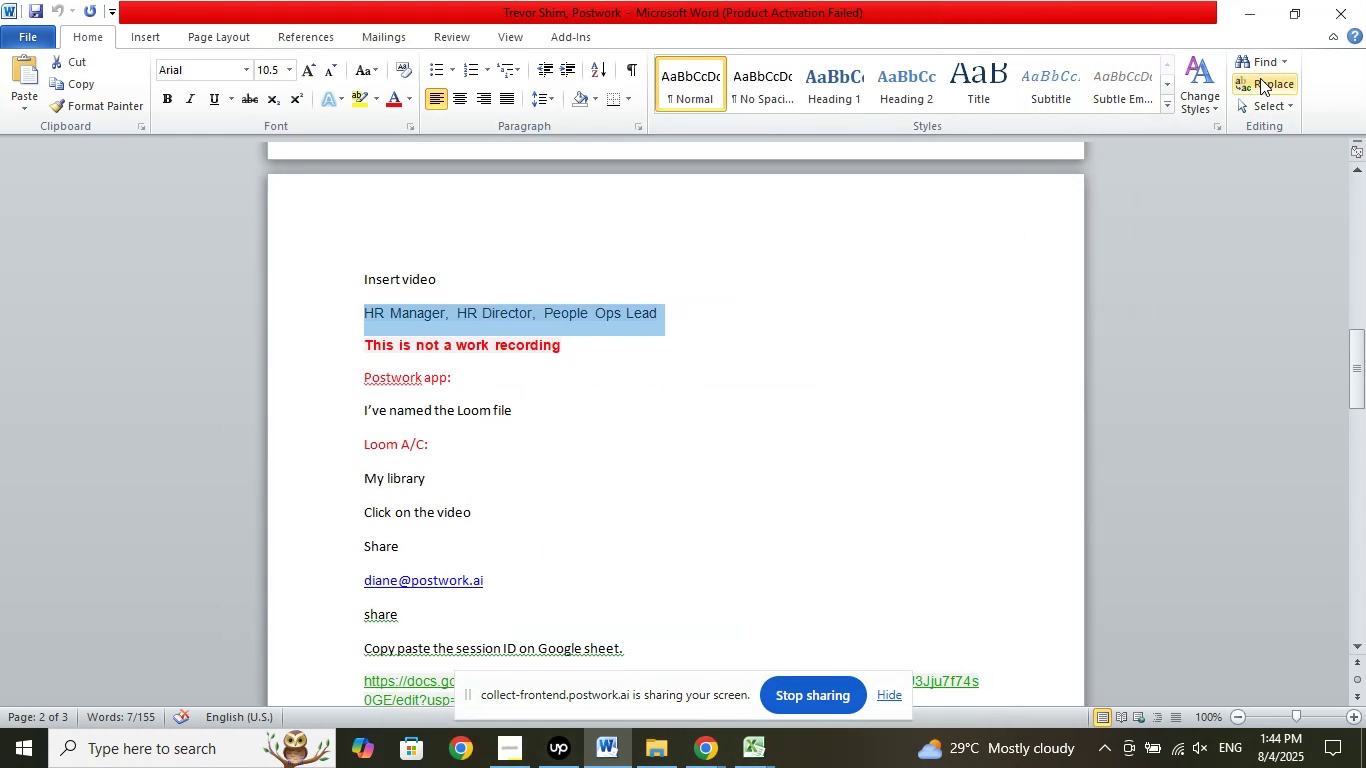 
left_click([1249, 14])
 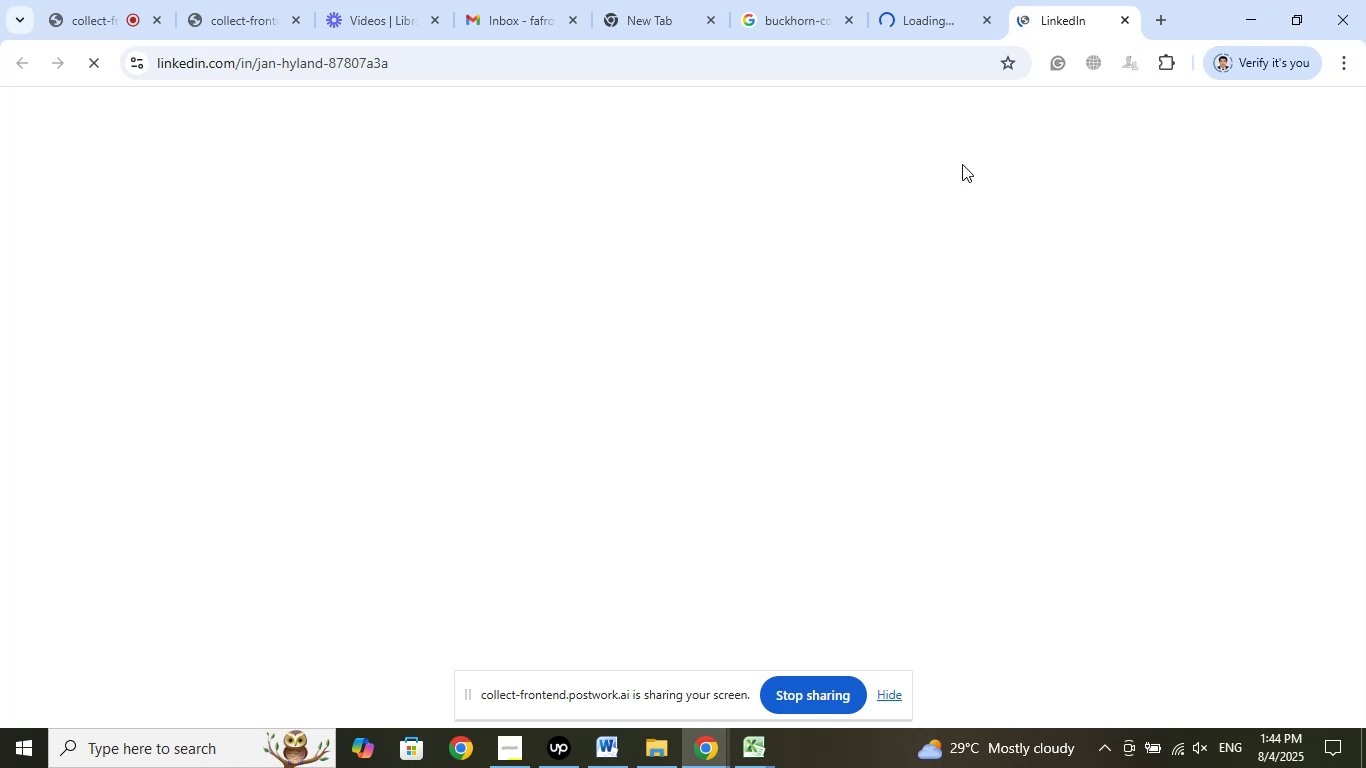 
wait(19.86)
 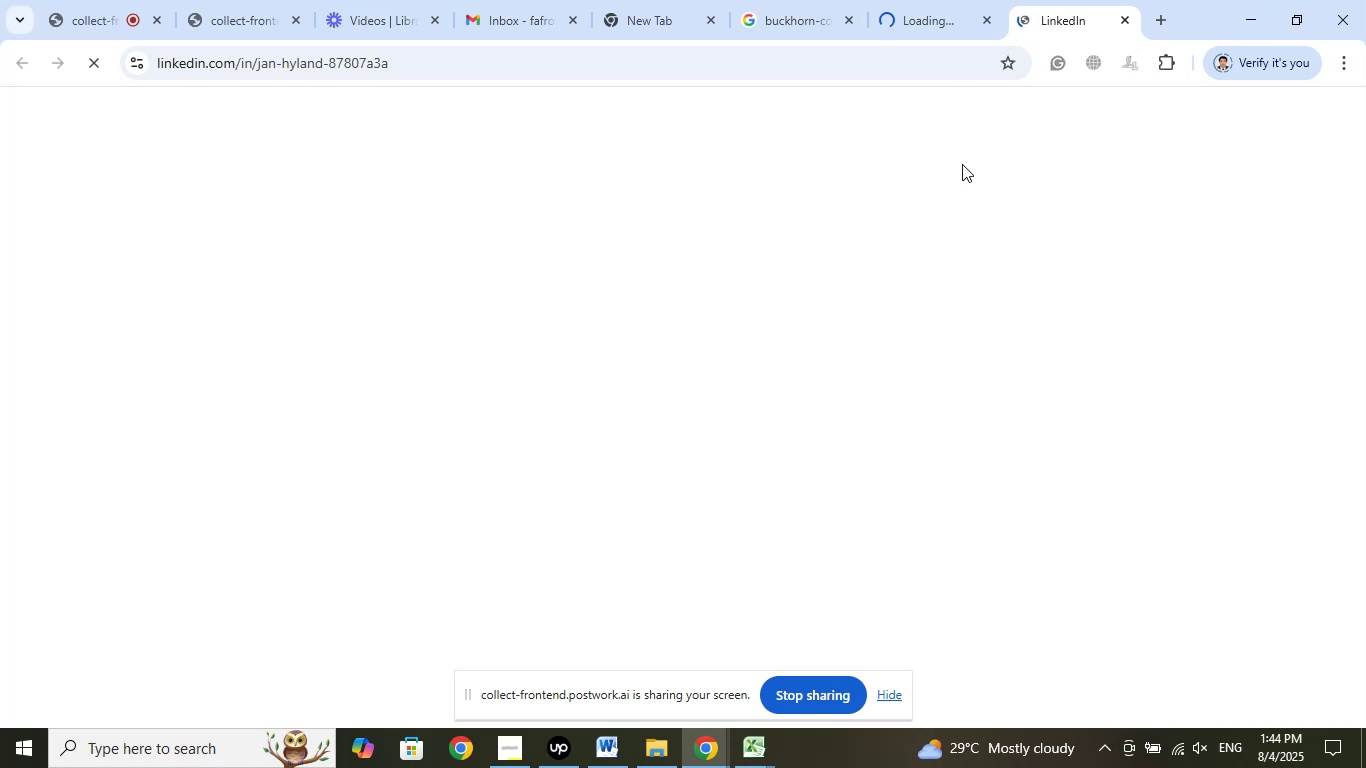 
left_click([57, 7])
 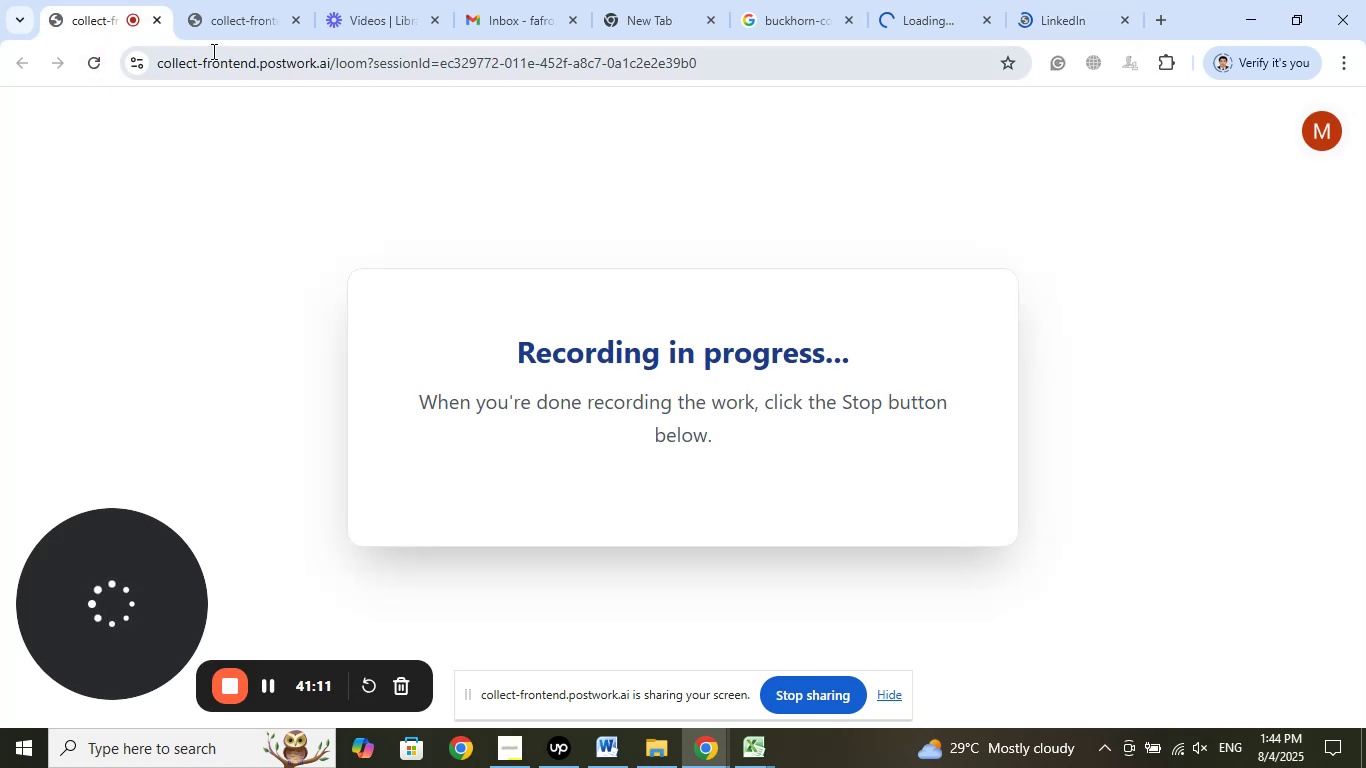 
left_click([247, 22])
 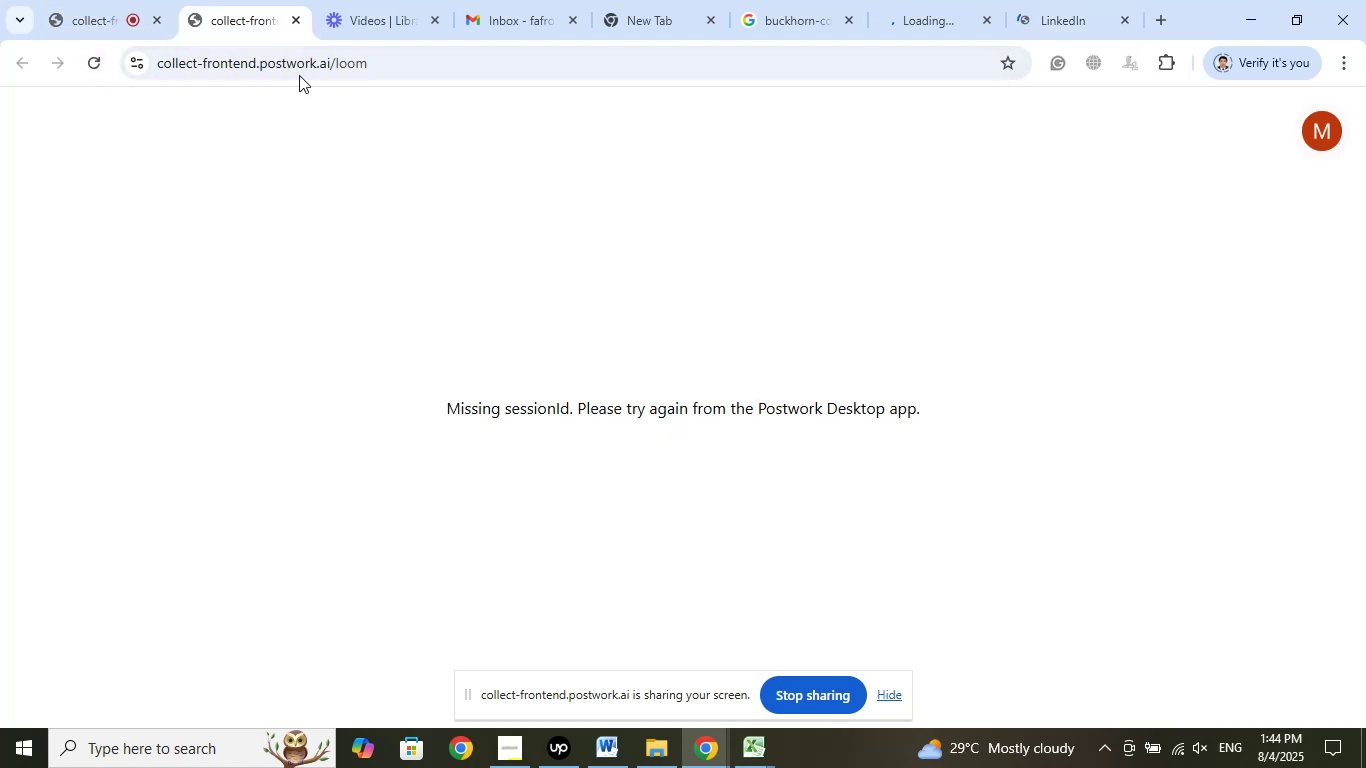 
left_click([358, 28])
 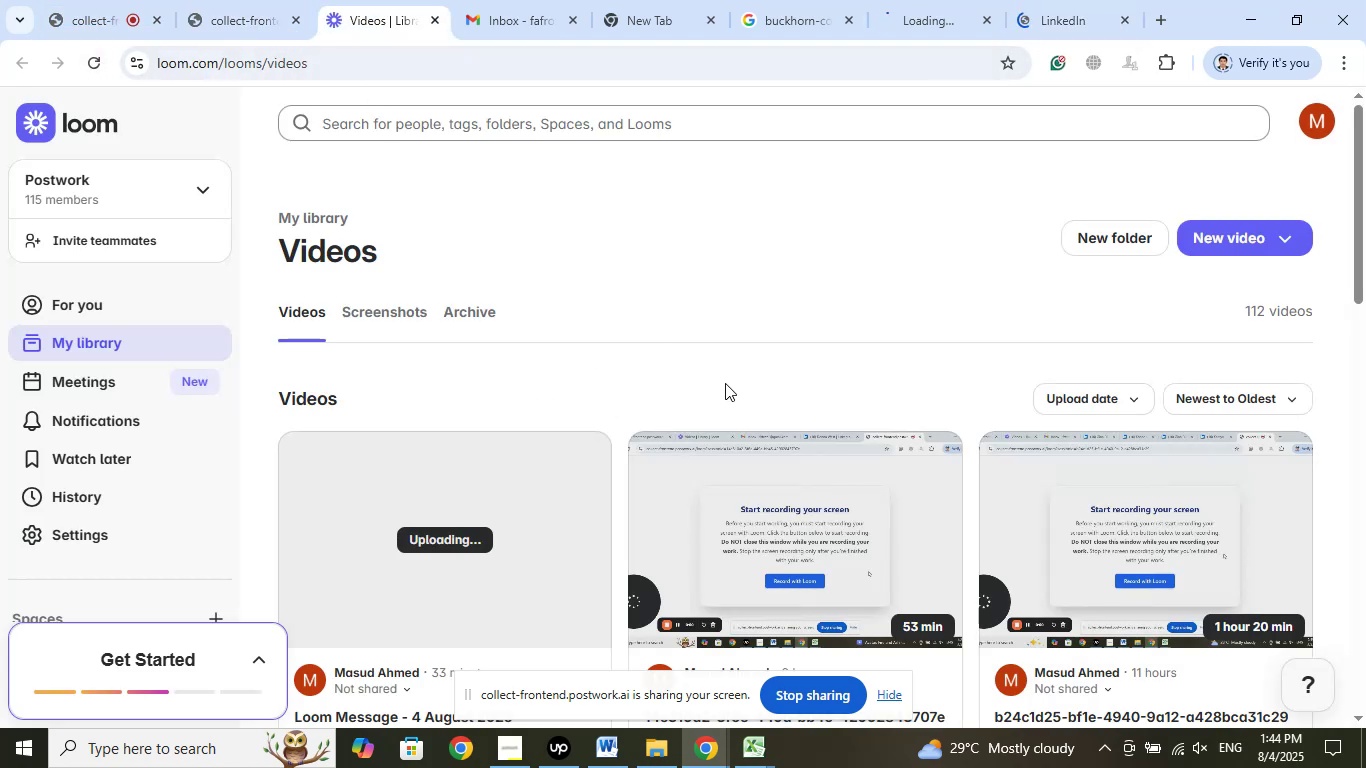 
scroll: coordinate [772, 449], scroll_direction: down, amount: 5.0
 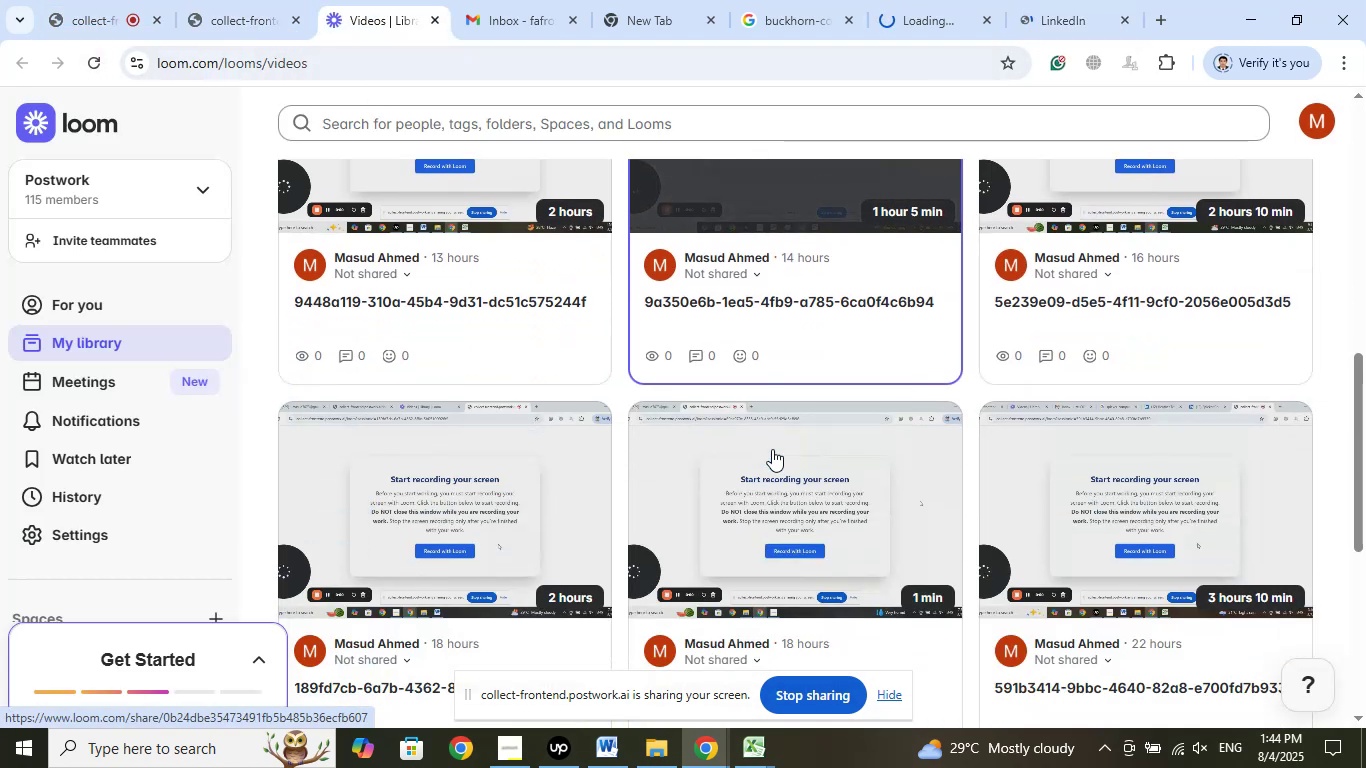 
scroll: coordinate [773, 448], scroll_direction: up, amount: 14.0
 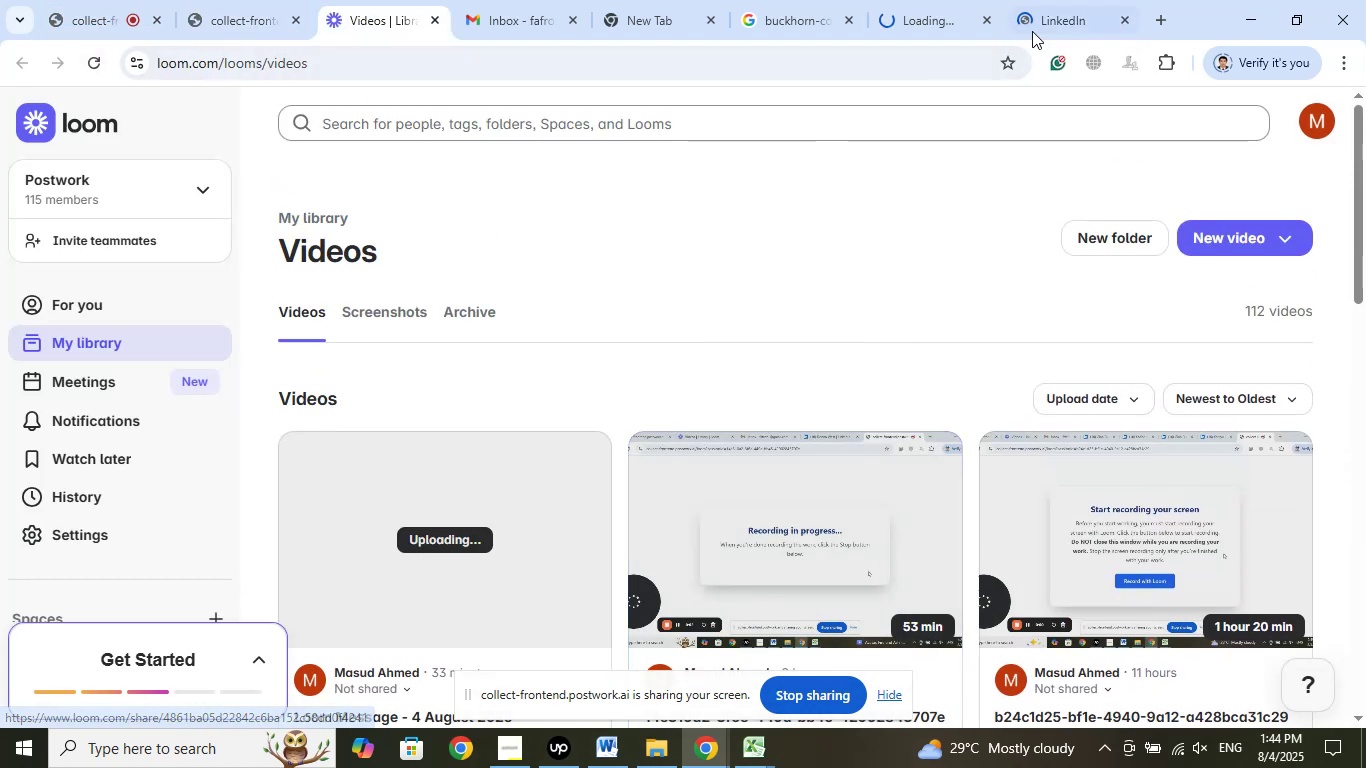 
left_click([1034, 26])
 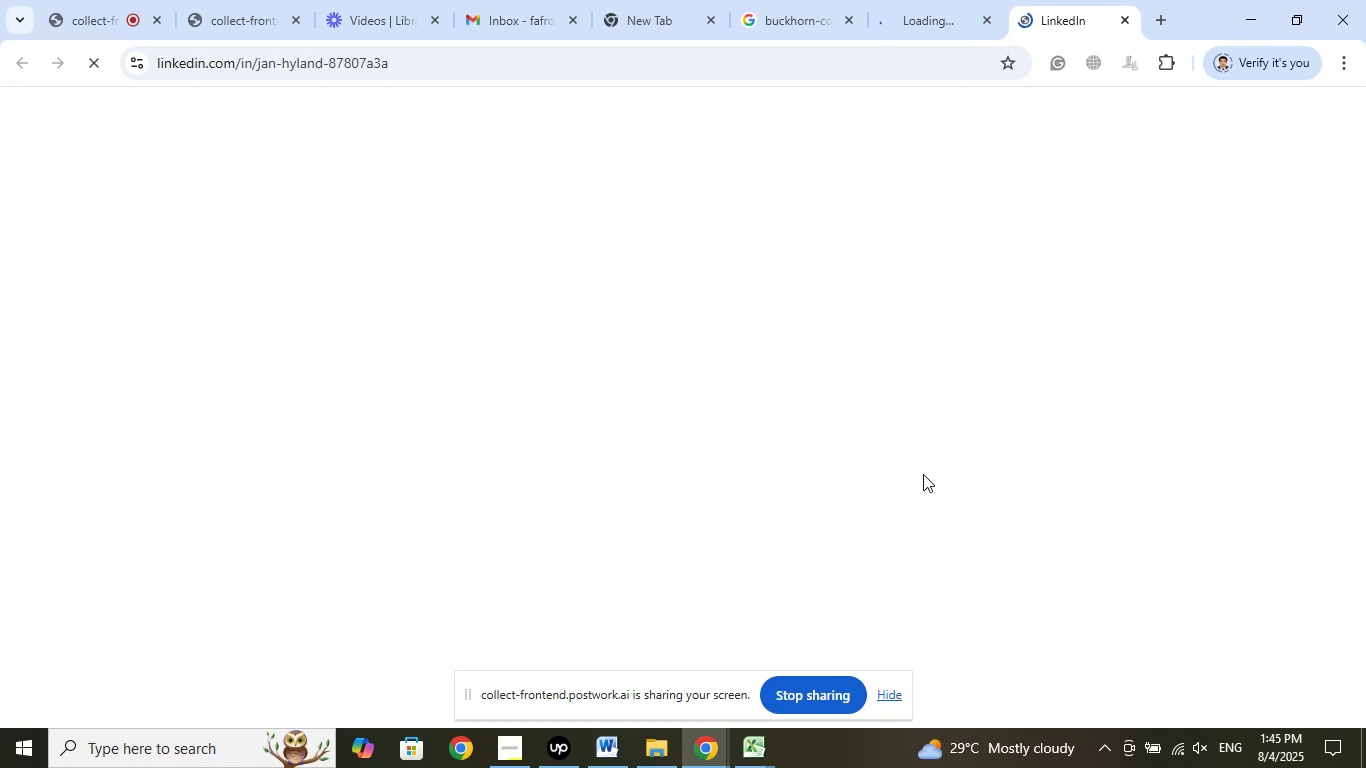 
wait(28.28)
 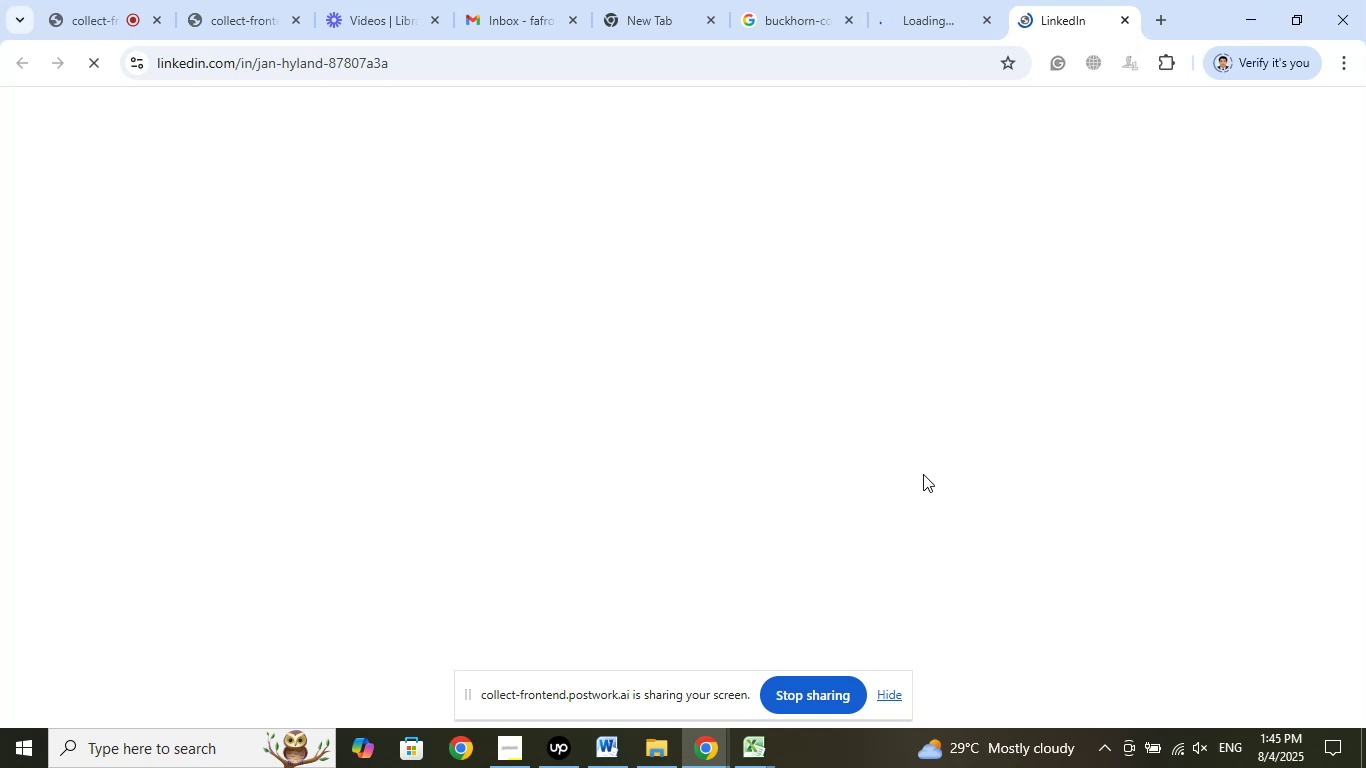 
scroll: coordinate [882, 413], scroll_direction: down, amount: 3.0
 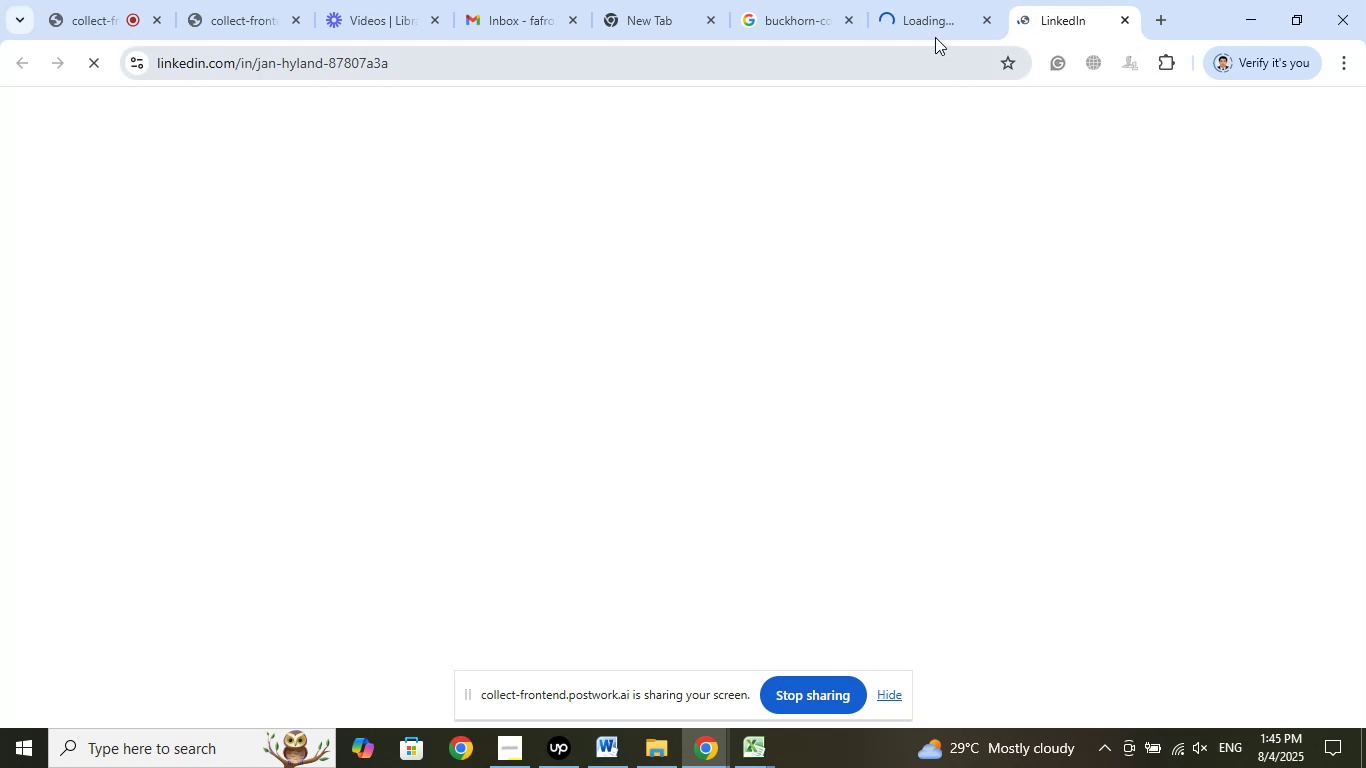 
left_click([919, 16])
 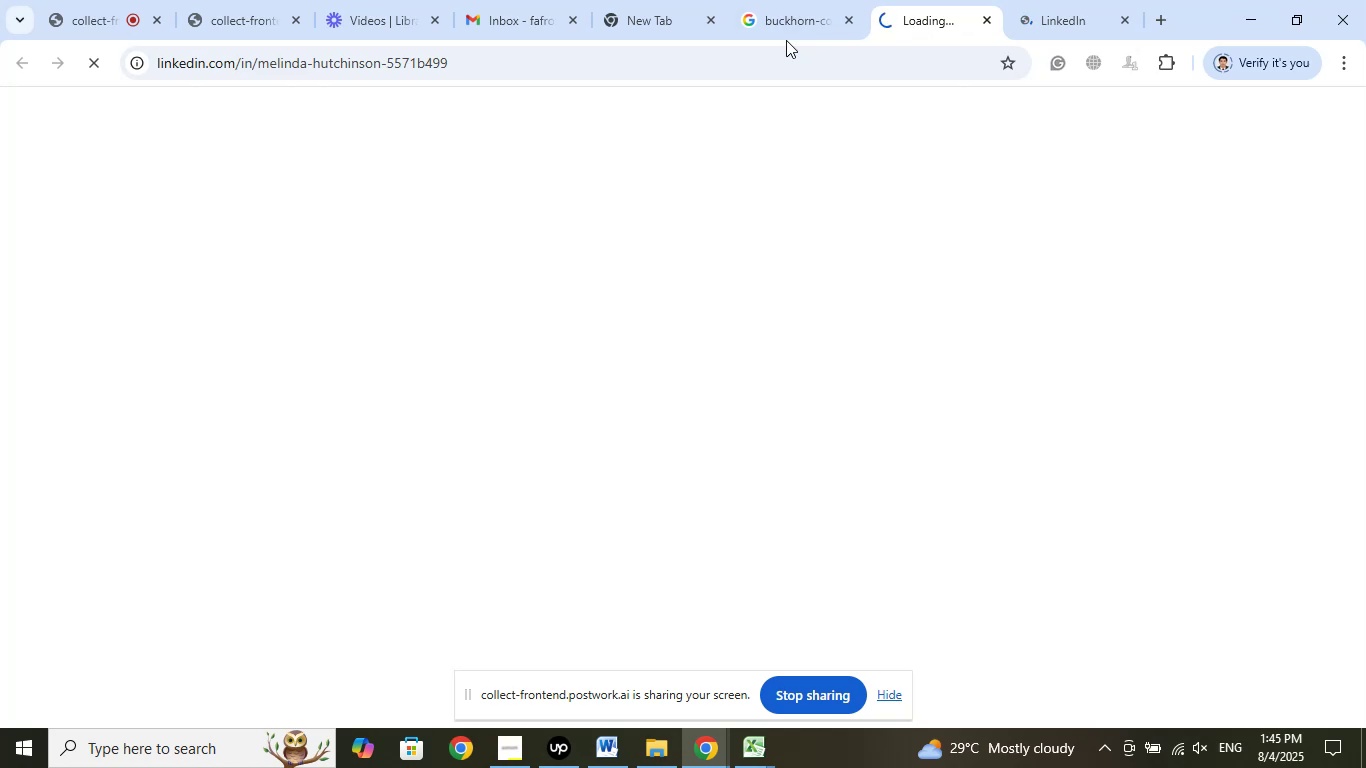 
left_click([780, 27])
 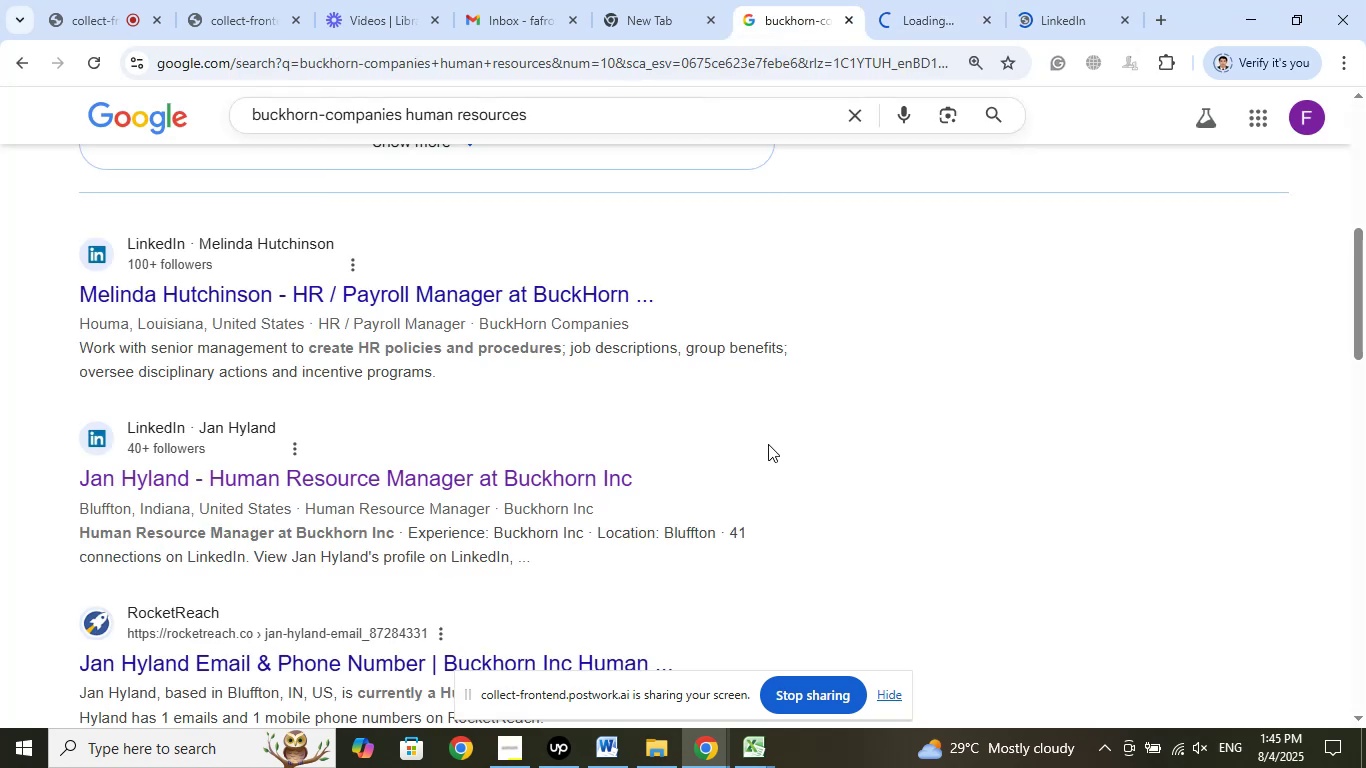 
scroll: coordinate [773, 450], scroll_direction: down, amount: 14.0
 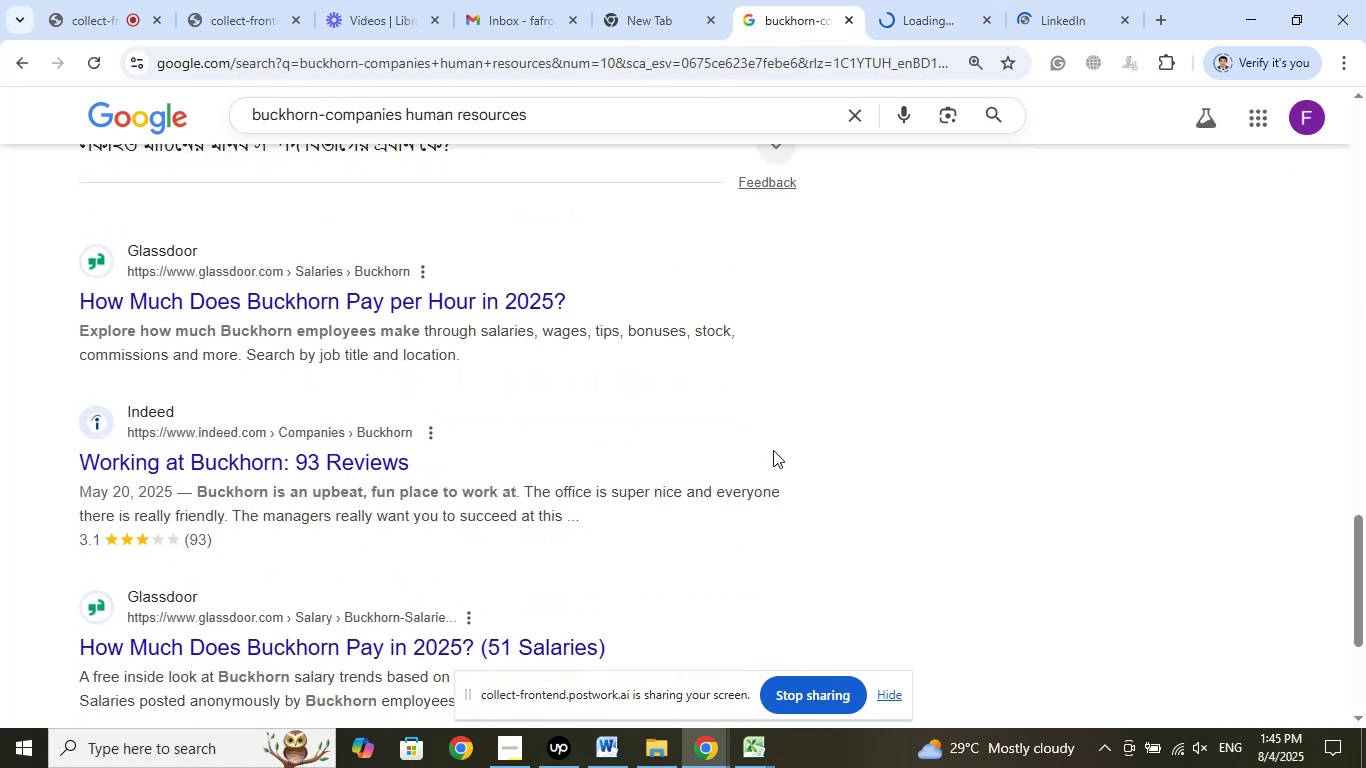 
wait(5.99)
 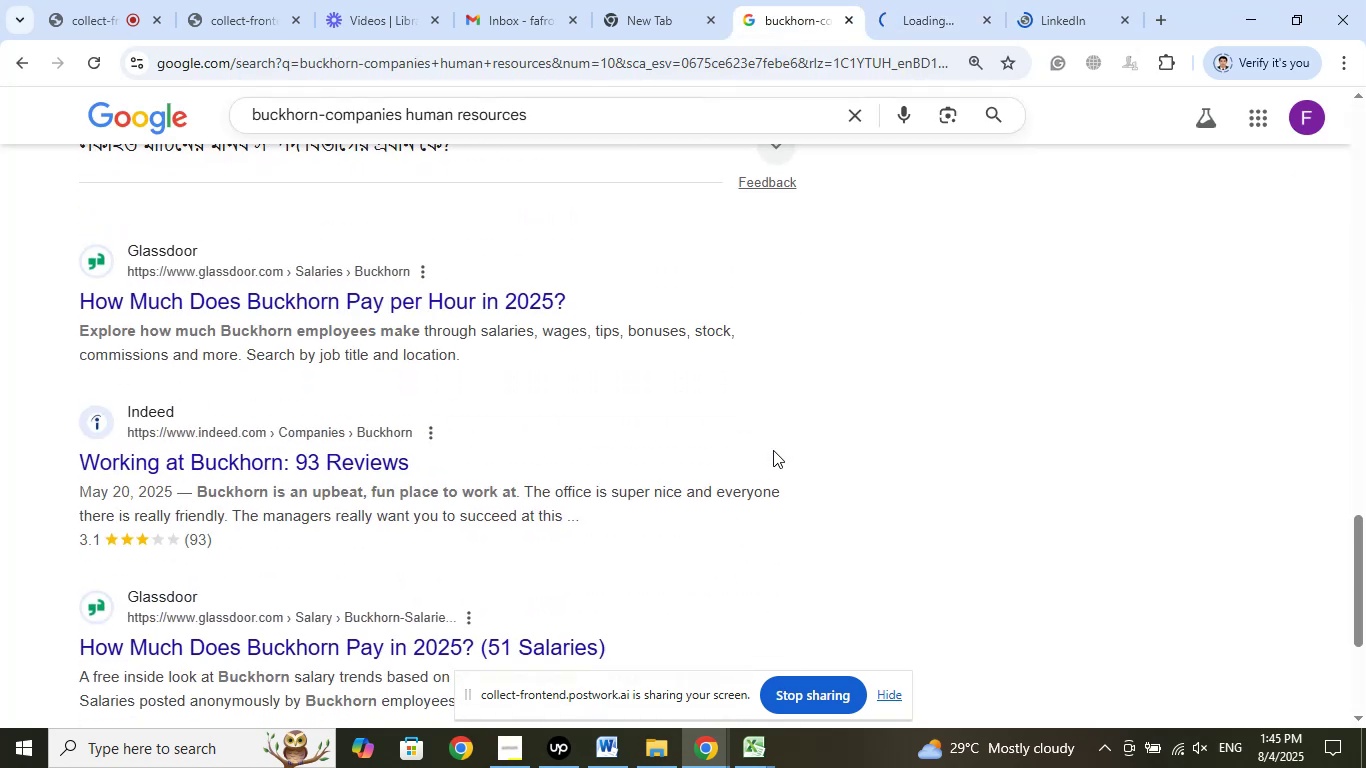 
left_click([676, 21])
 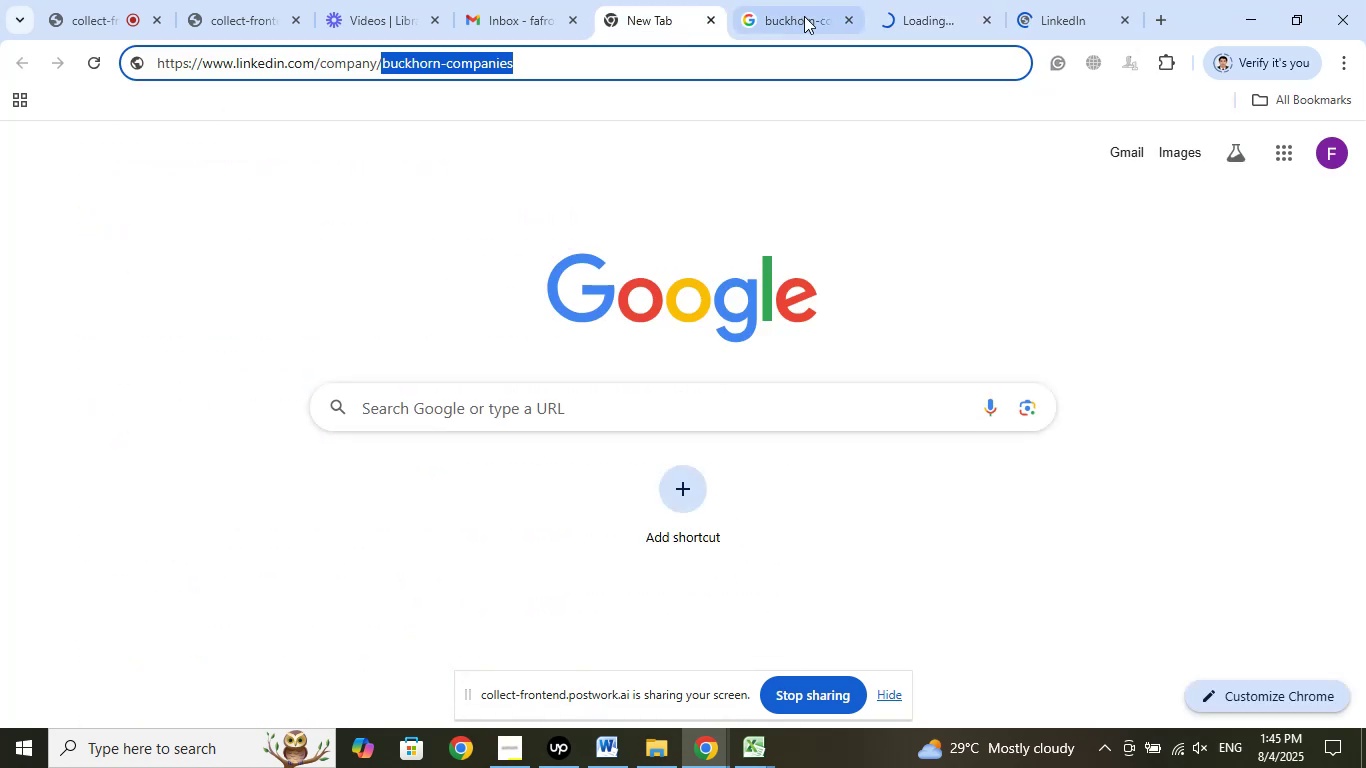 
left_click([807, 15])
 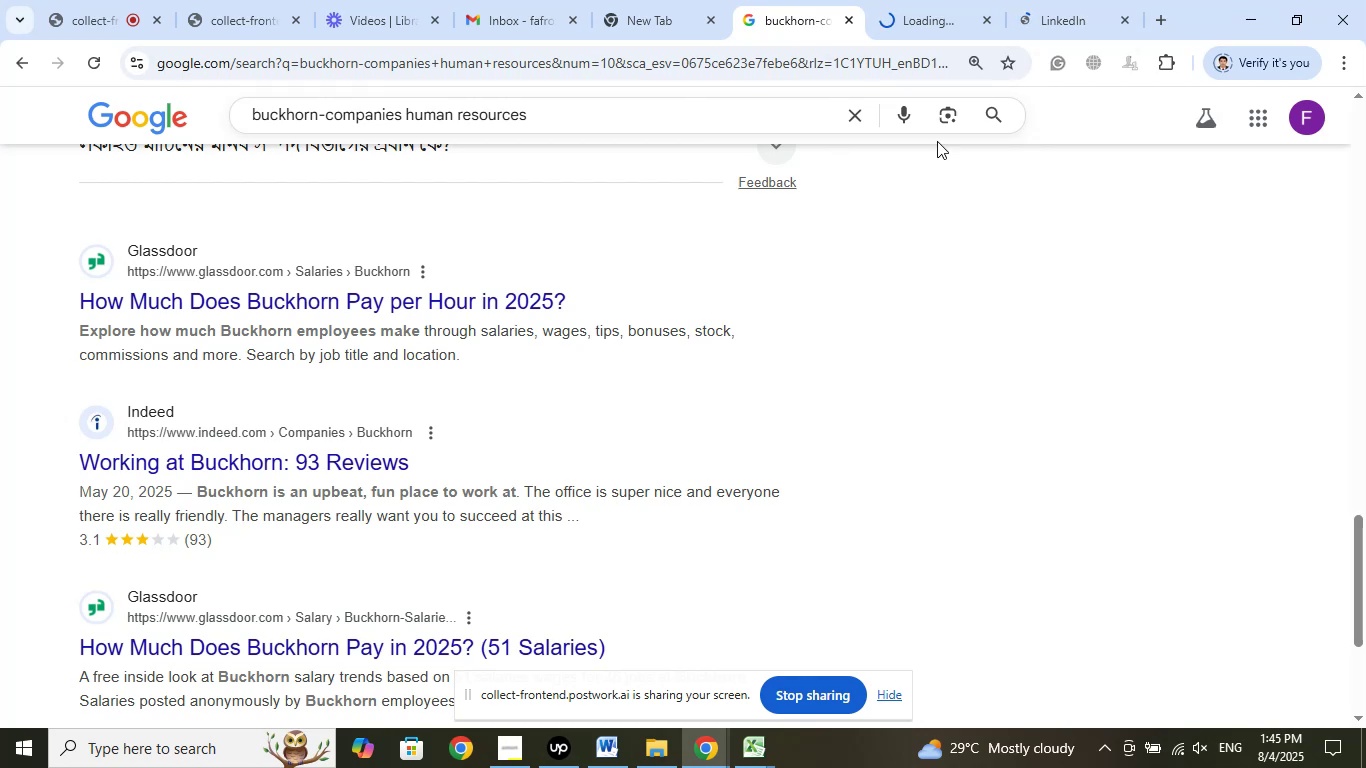 
left_click([909, 29])
 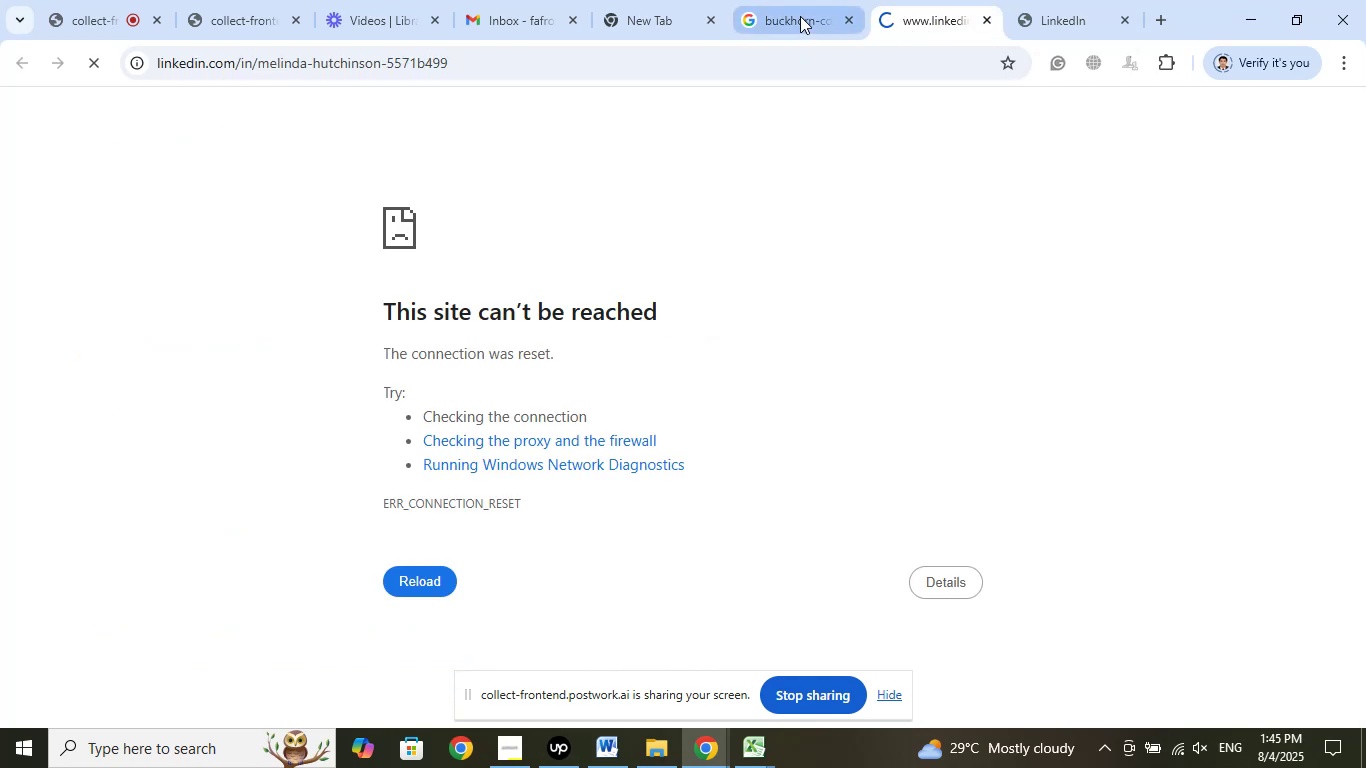 
left_click([799, 11])
 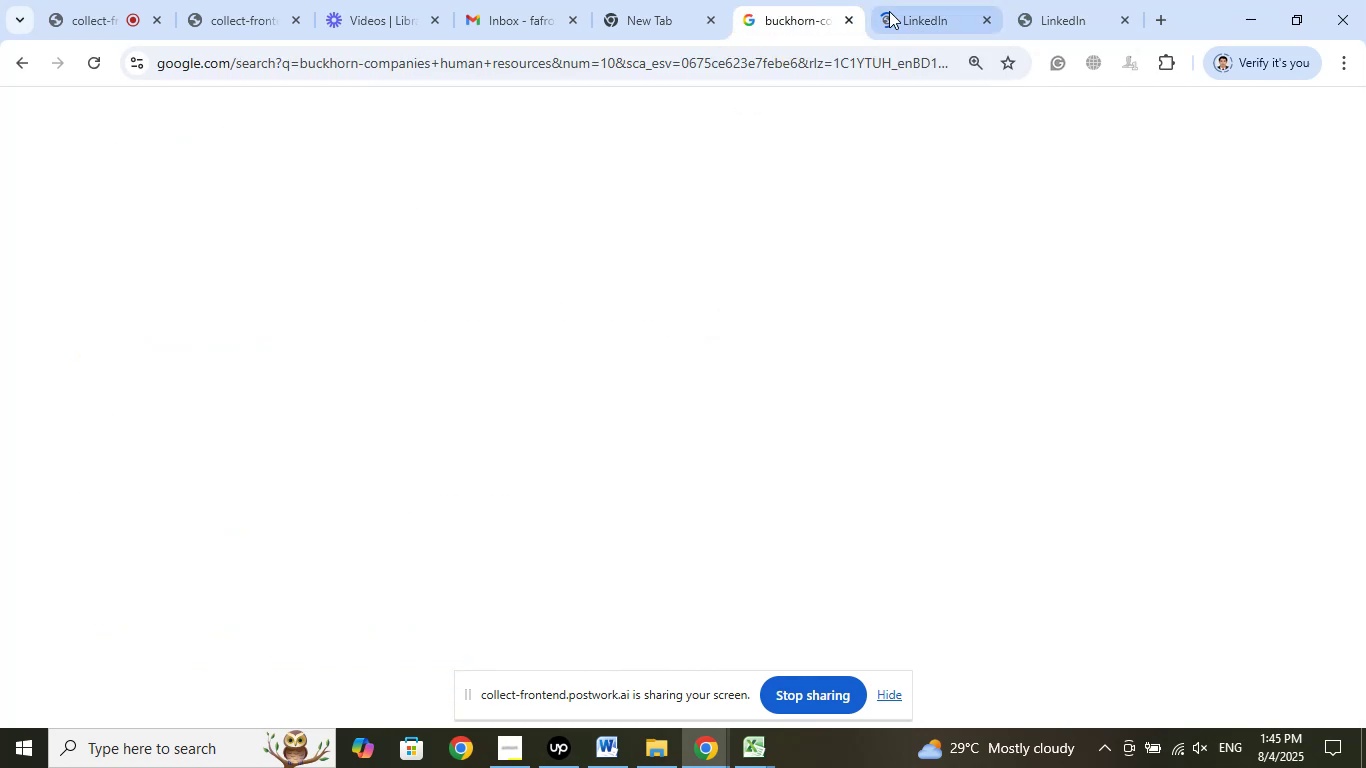 
left_click([889, 11])
 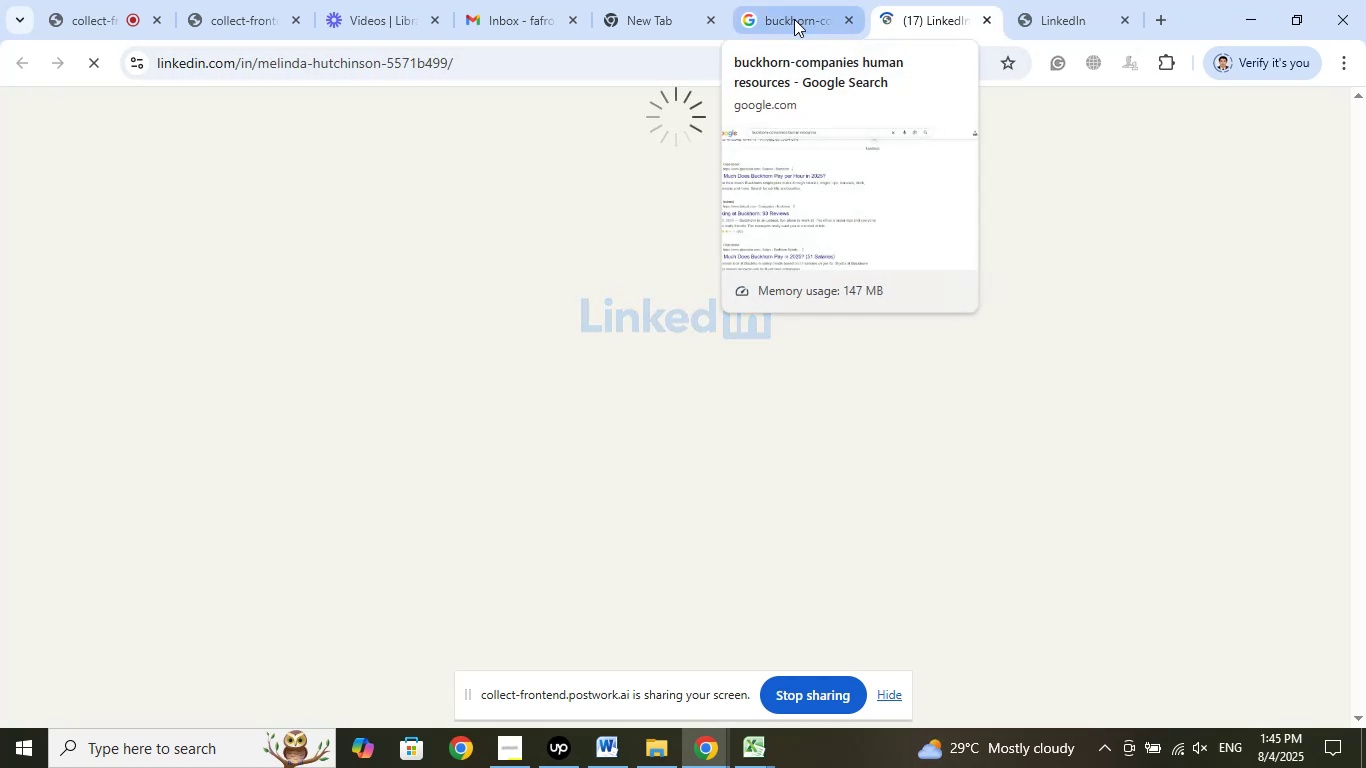 
left_click([794, 19])
 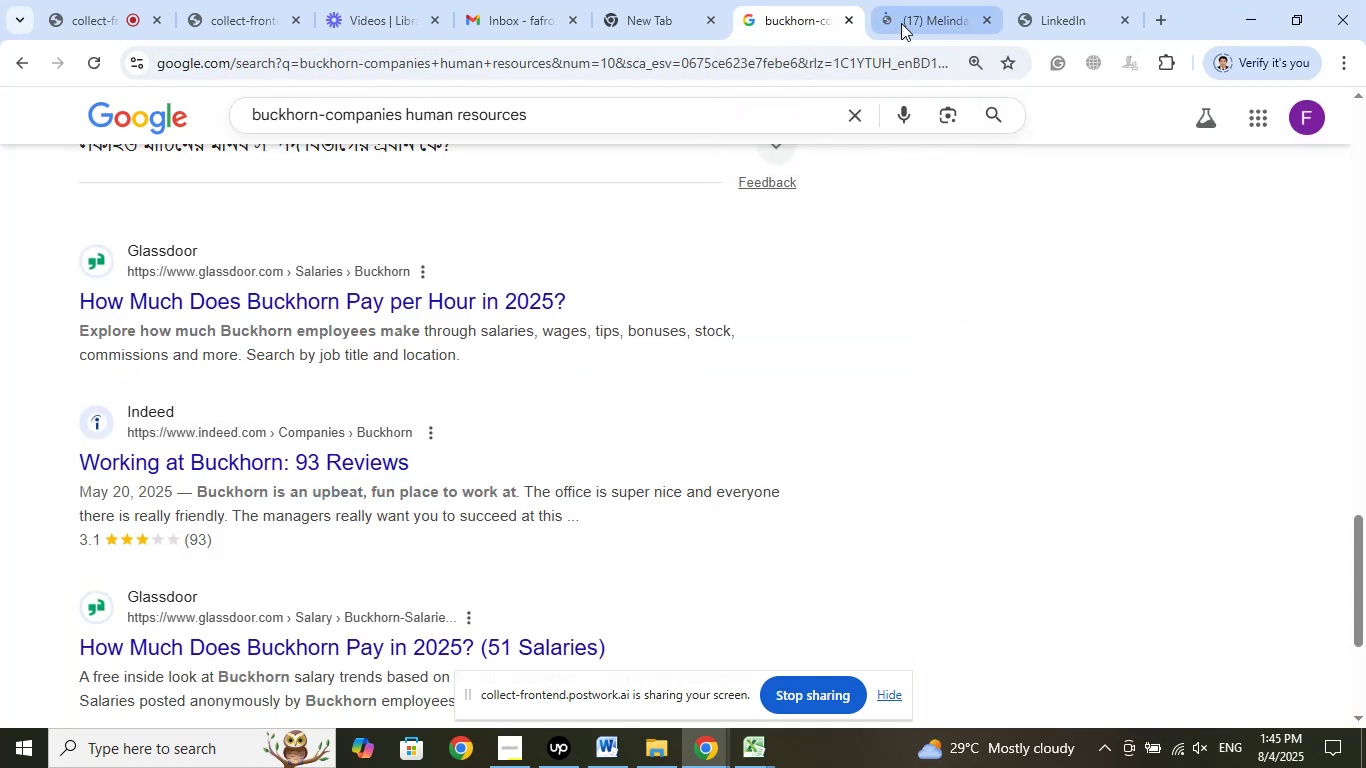 
left_click([909, 15])
 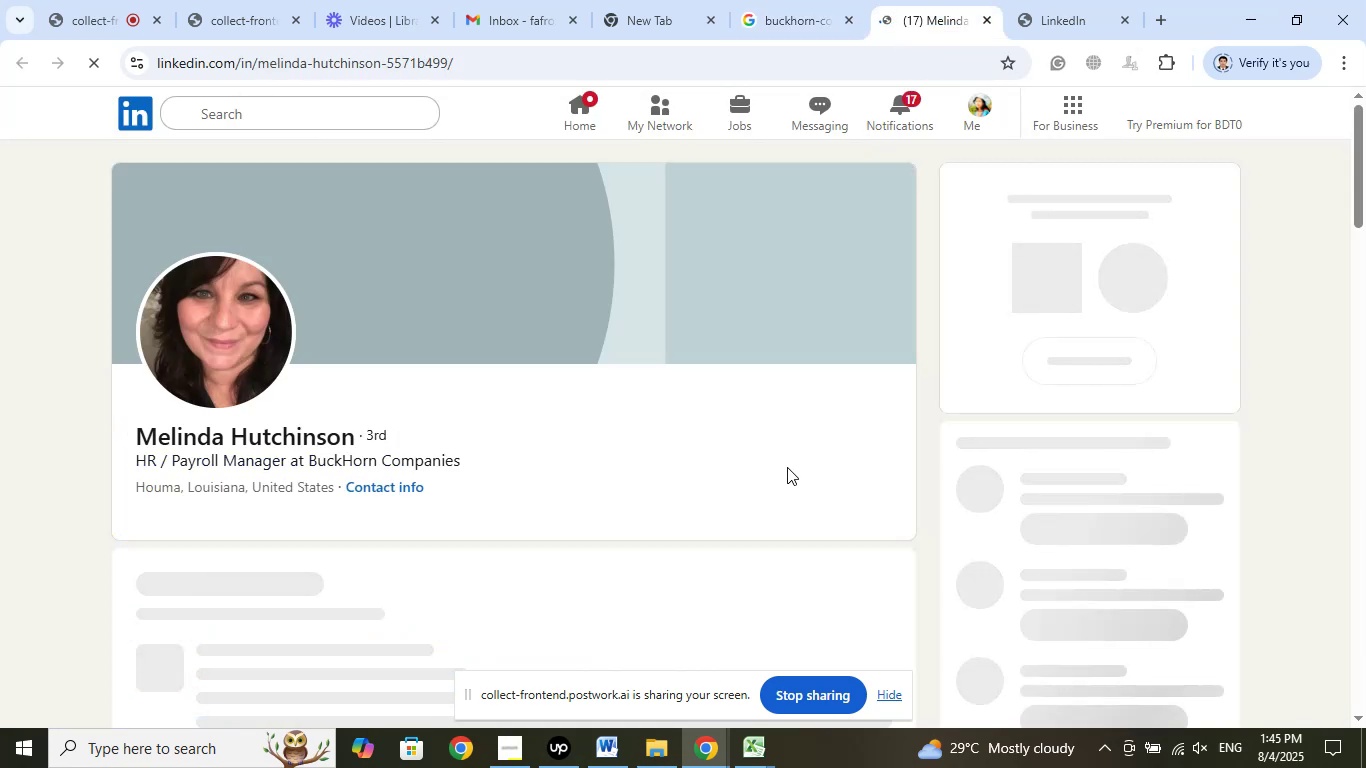 
left_click([1067, 24])
 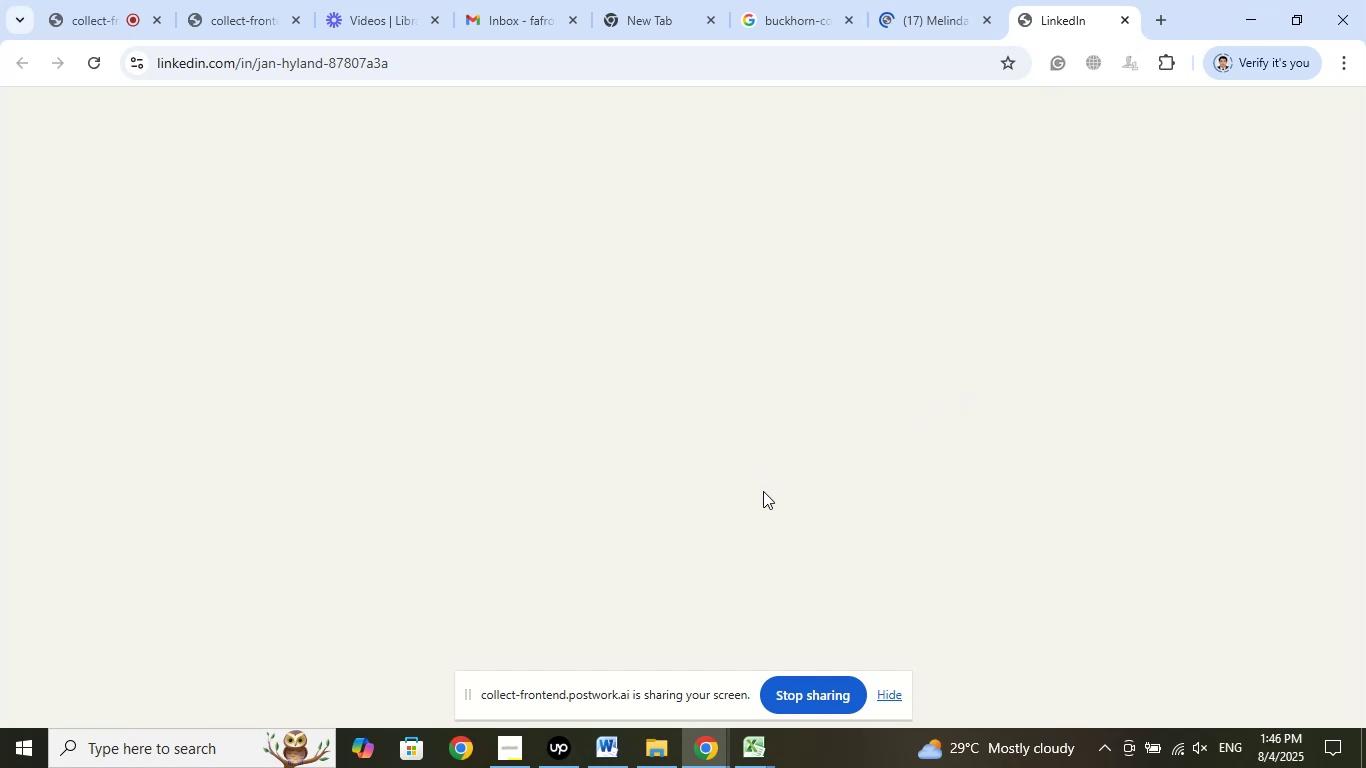 
wait(16.42)
 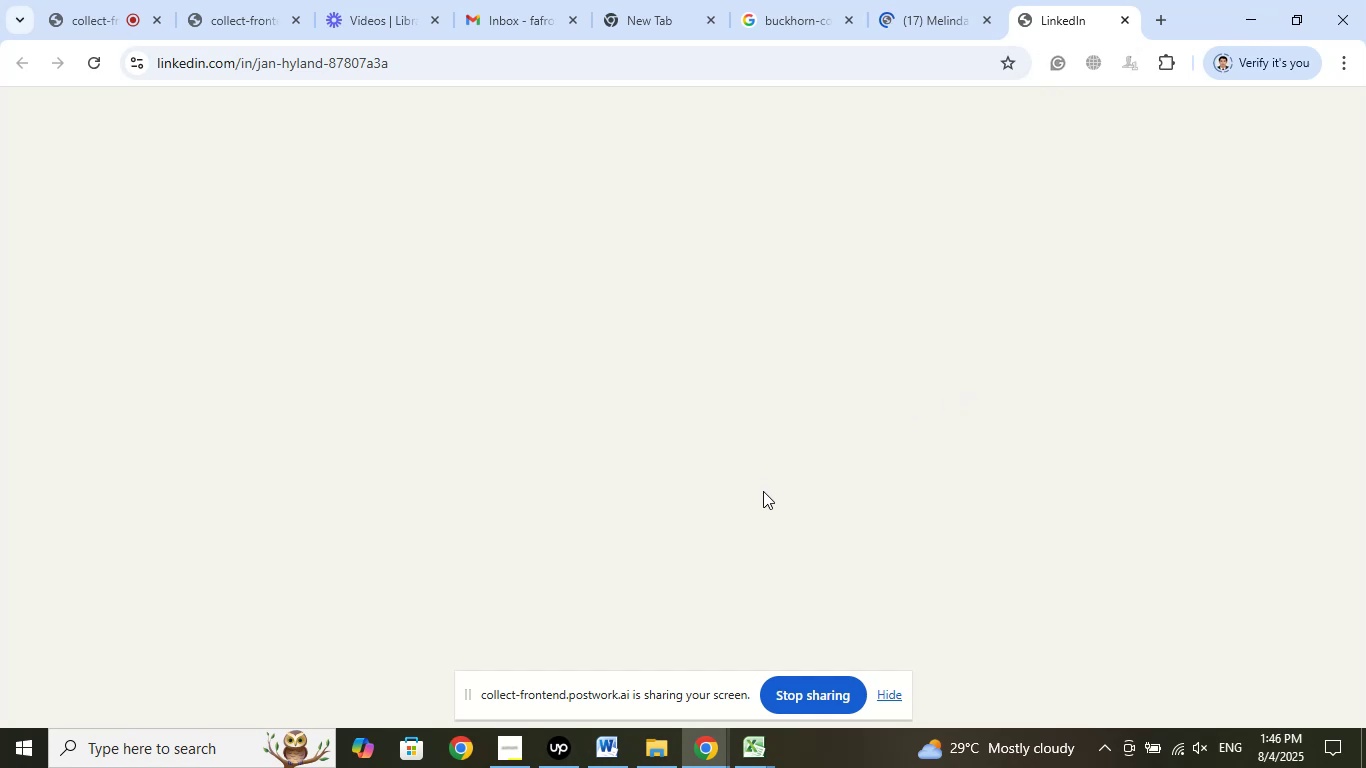 
left_click([804, 24])
 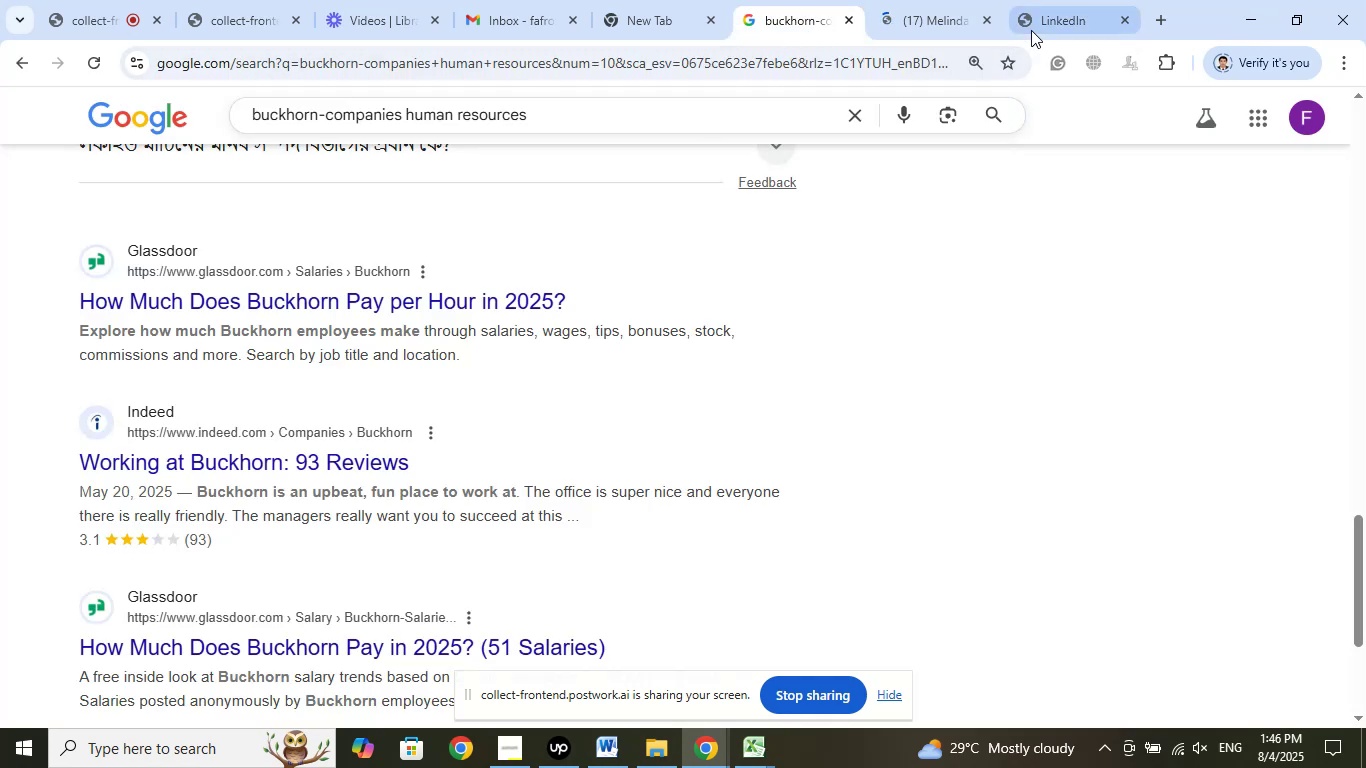 
left_click([1034, 29])
 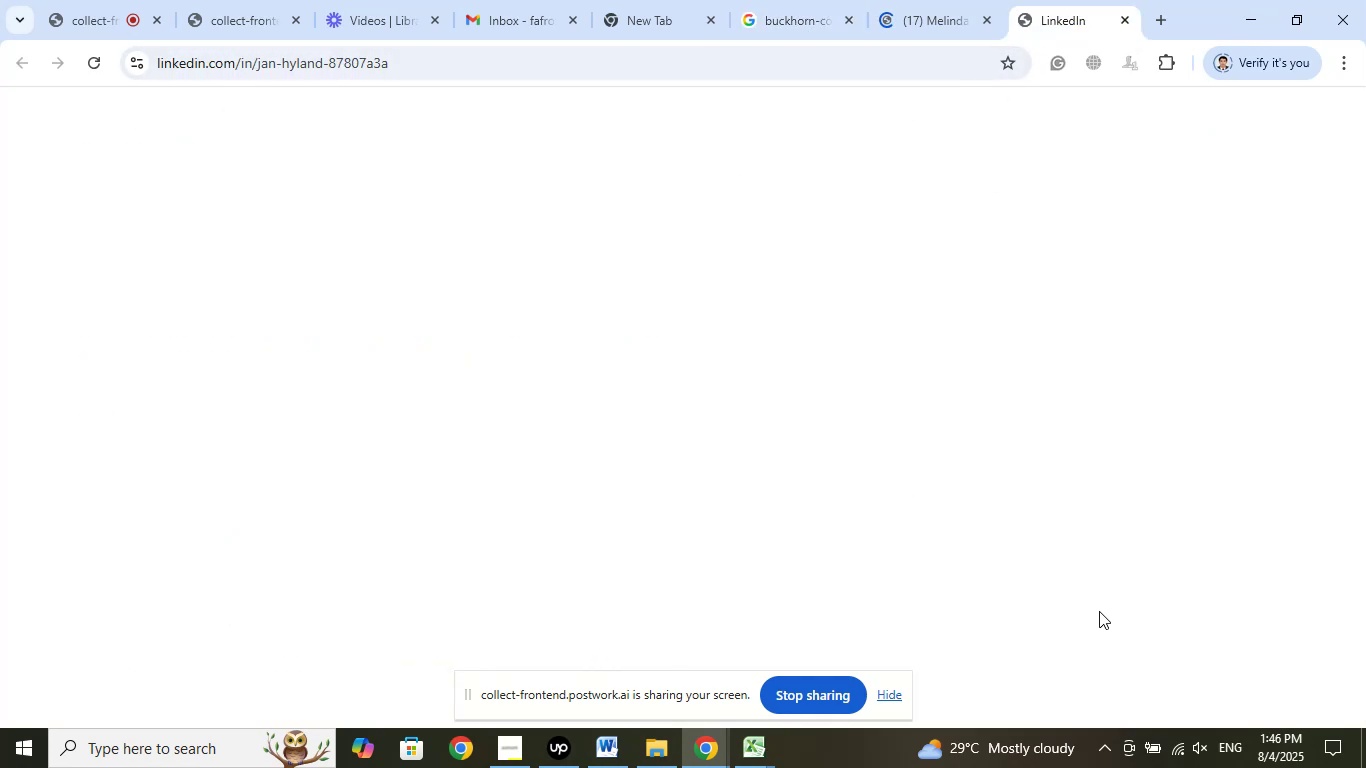 
wait(6.1)
 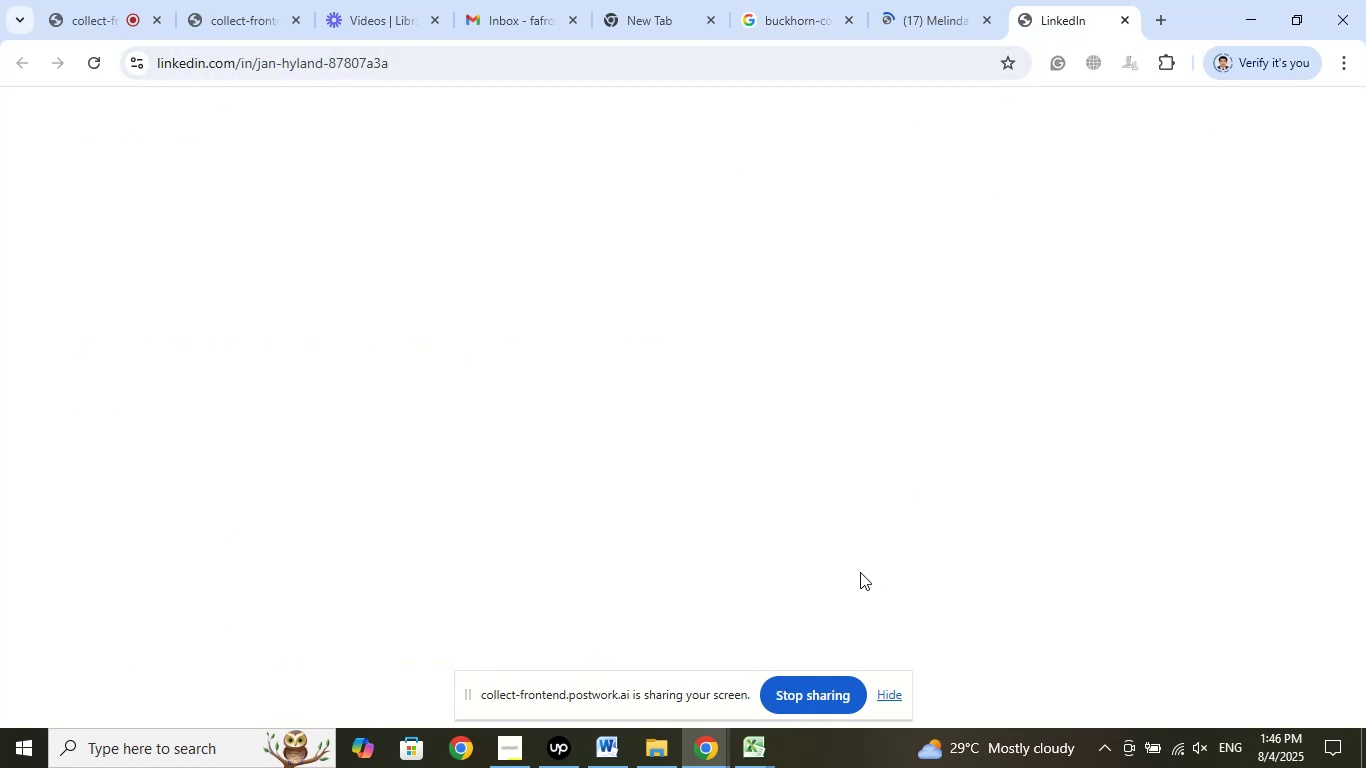 
left_click([944, 13])
 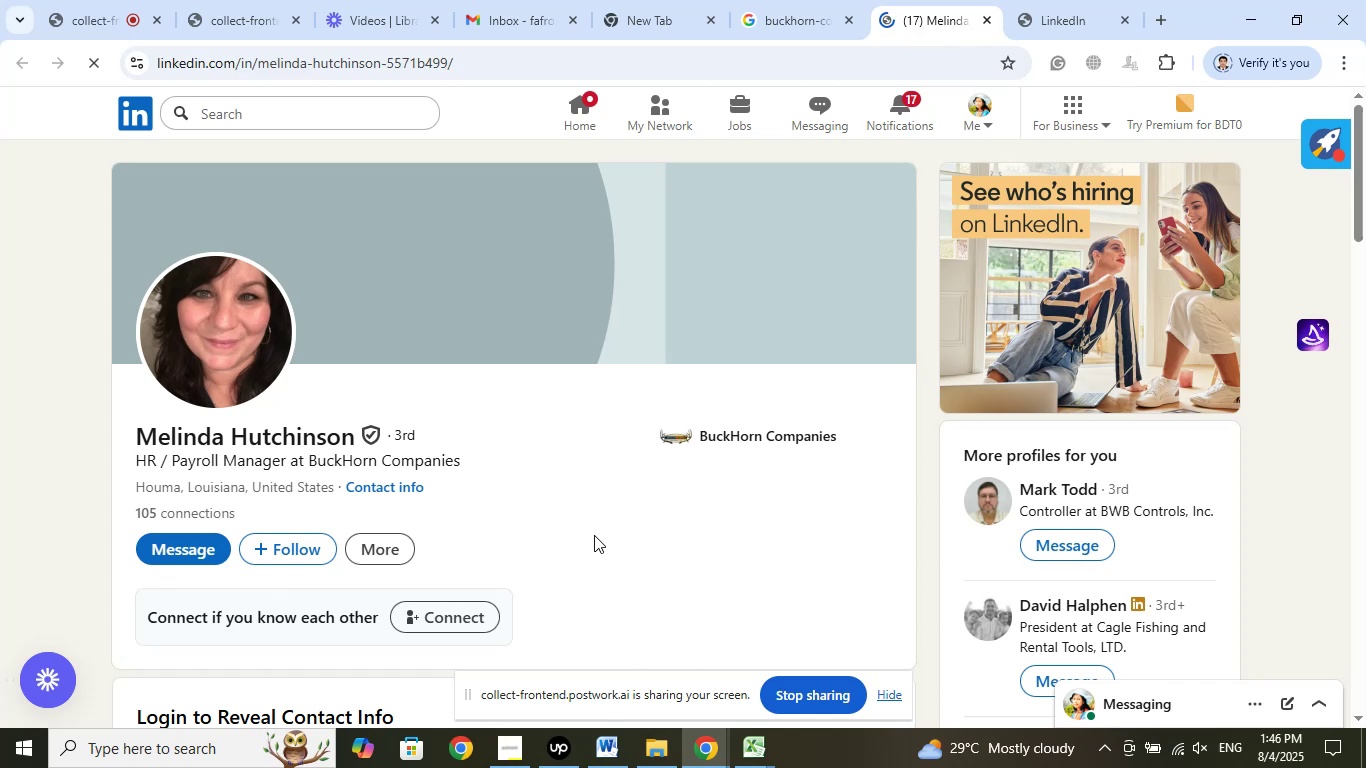 
scroll: coordinate [612, 520], scroll_direction: down, amount: 3.0
 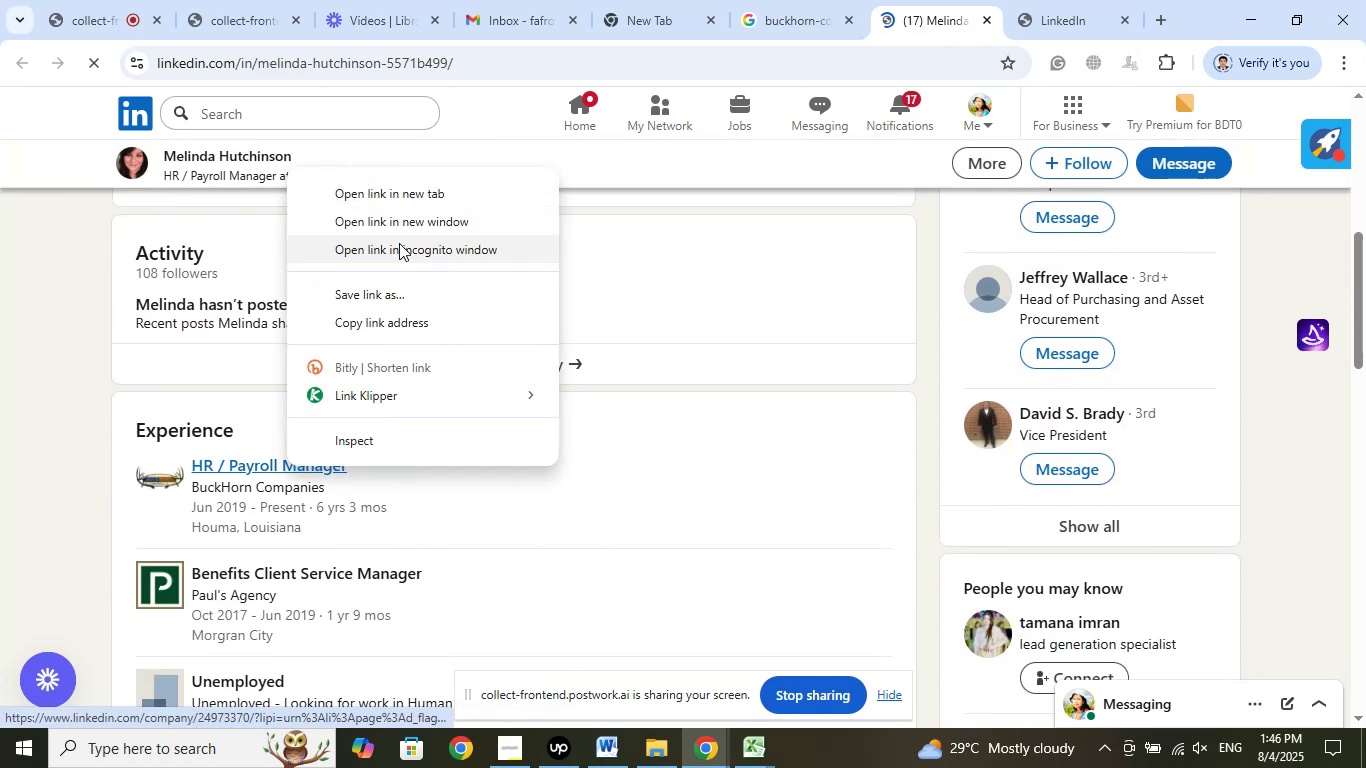 
left_click([430, 186])
 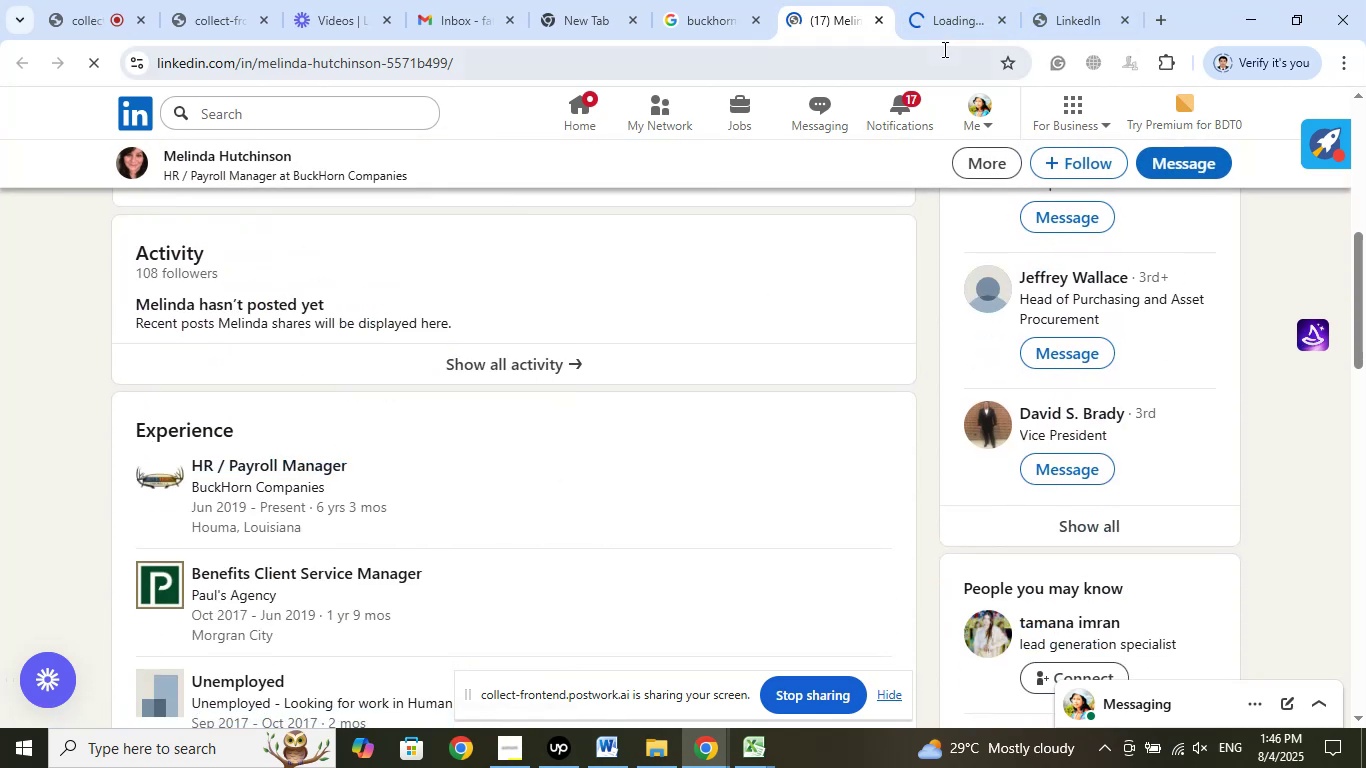 
left_click([953, 15])
 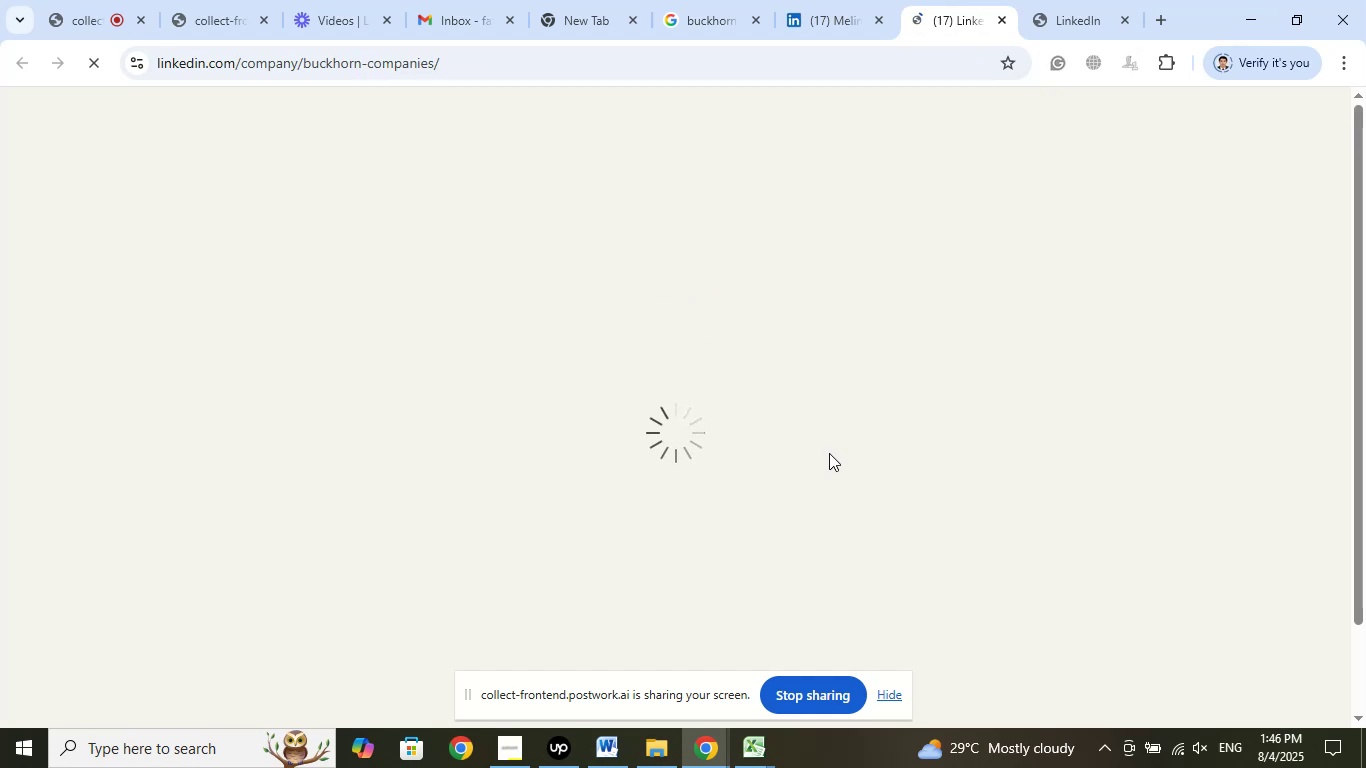 
wait(7.77)
 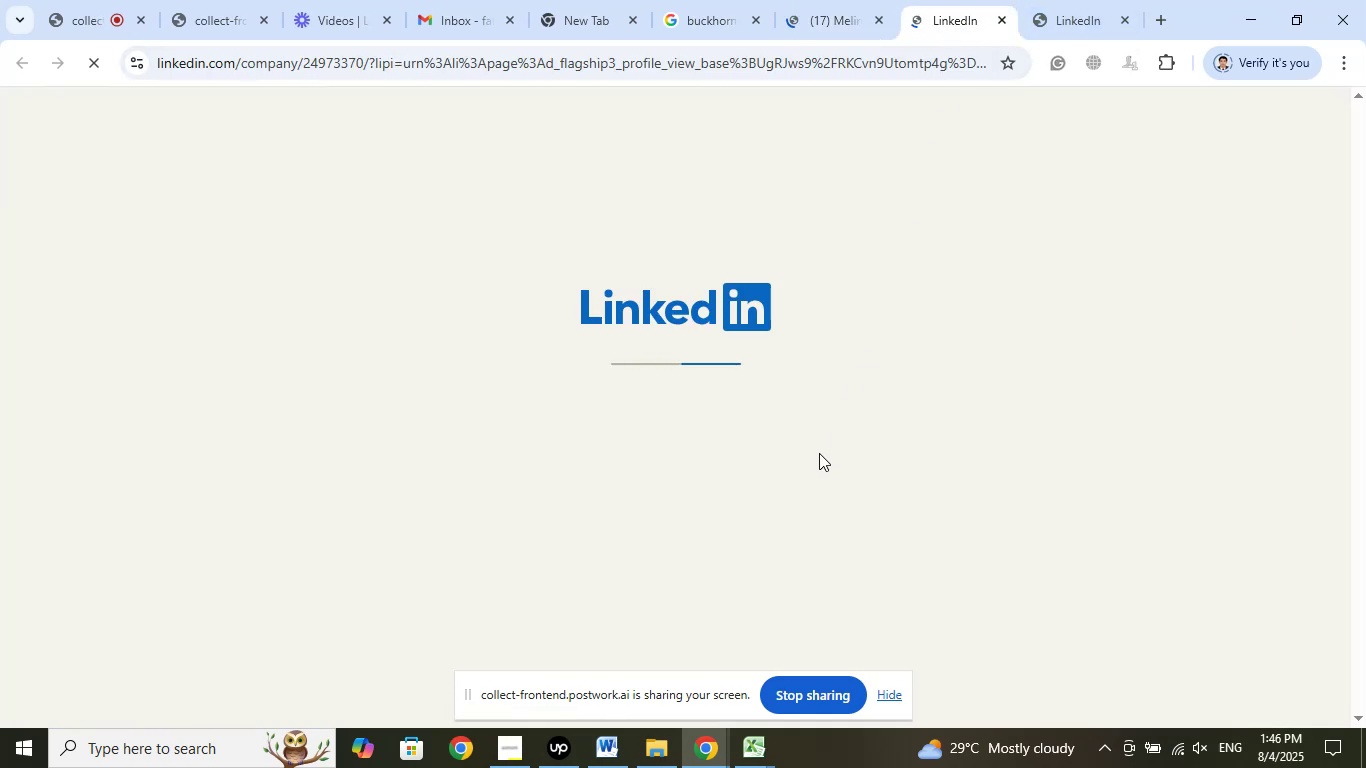 
left_click([848, 8])
 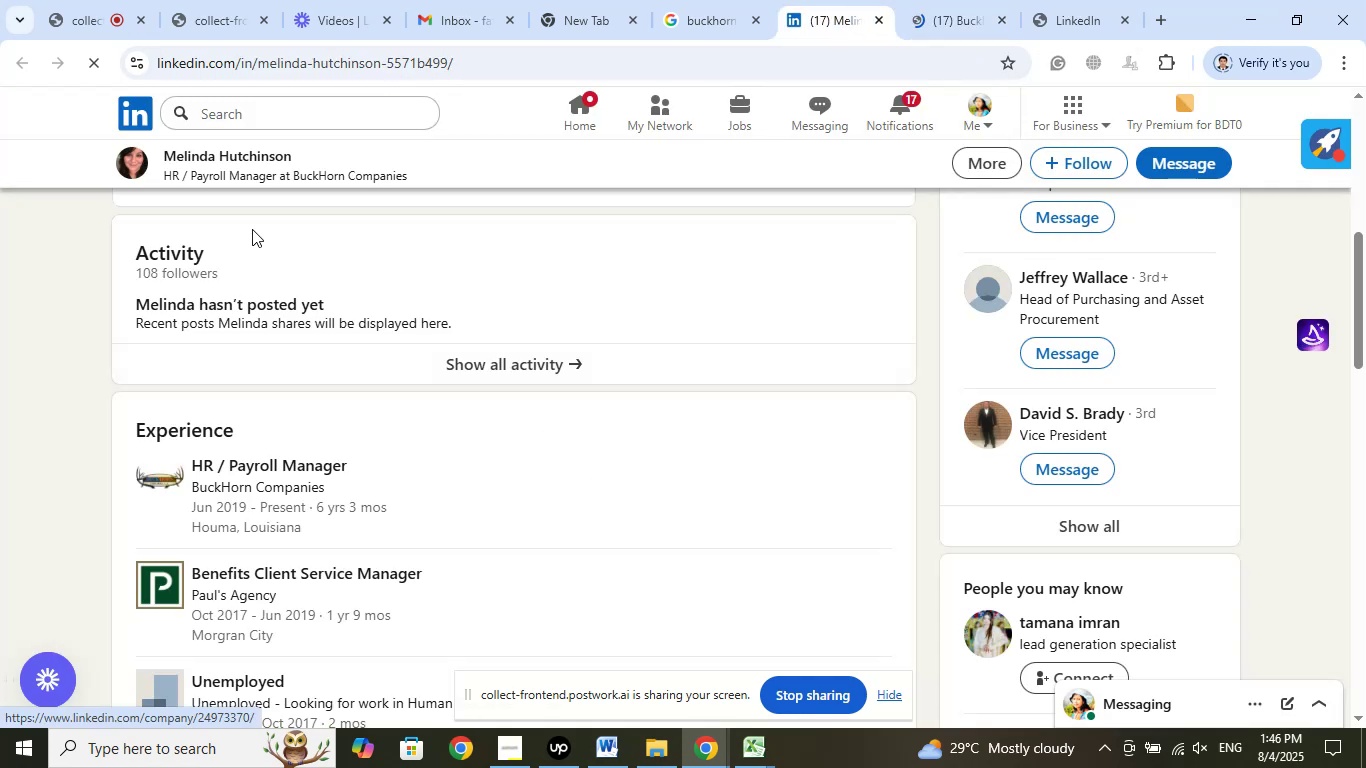 
left_click([260, 165])
 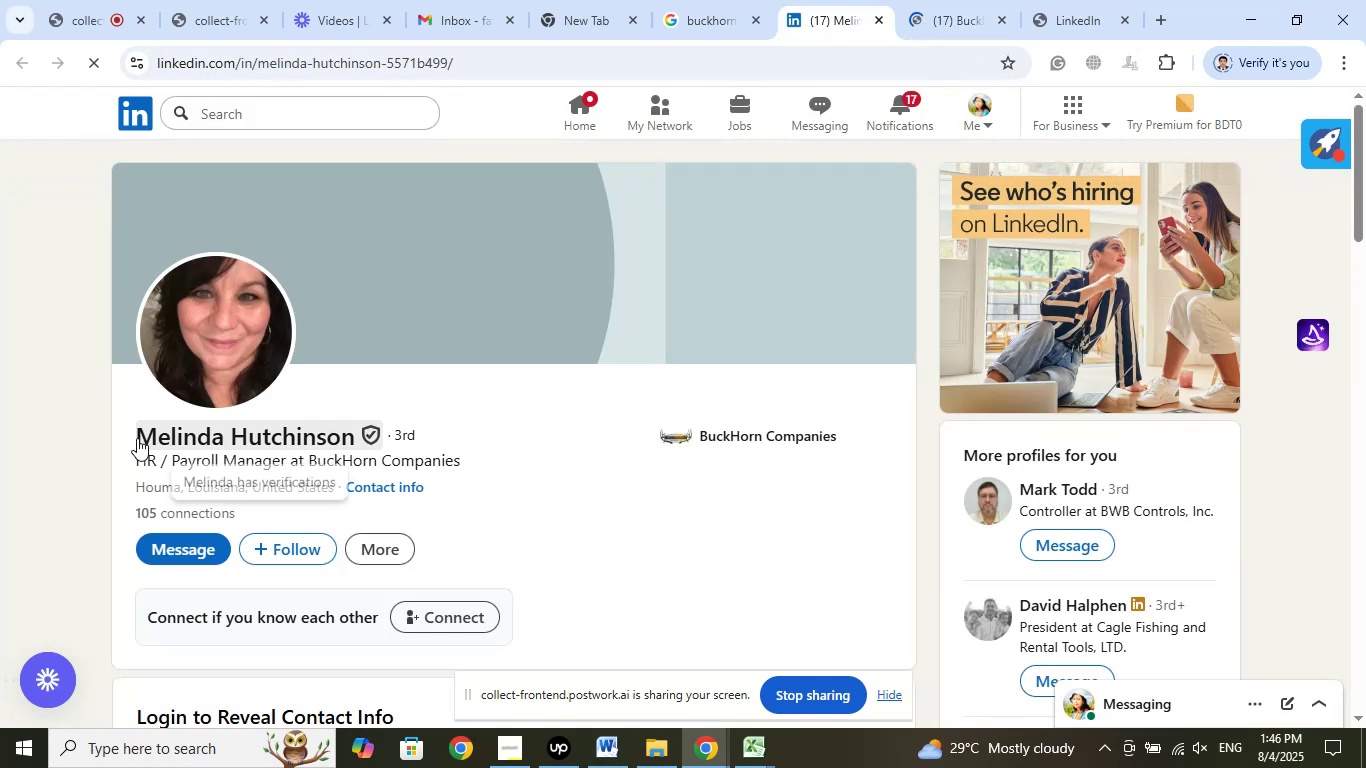 
left_click_drag(start_coordinate=[124, 432], to_coordinate=[354, 442])
 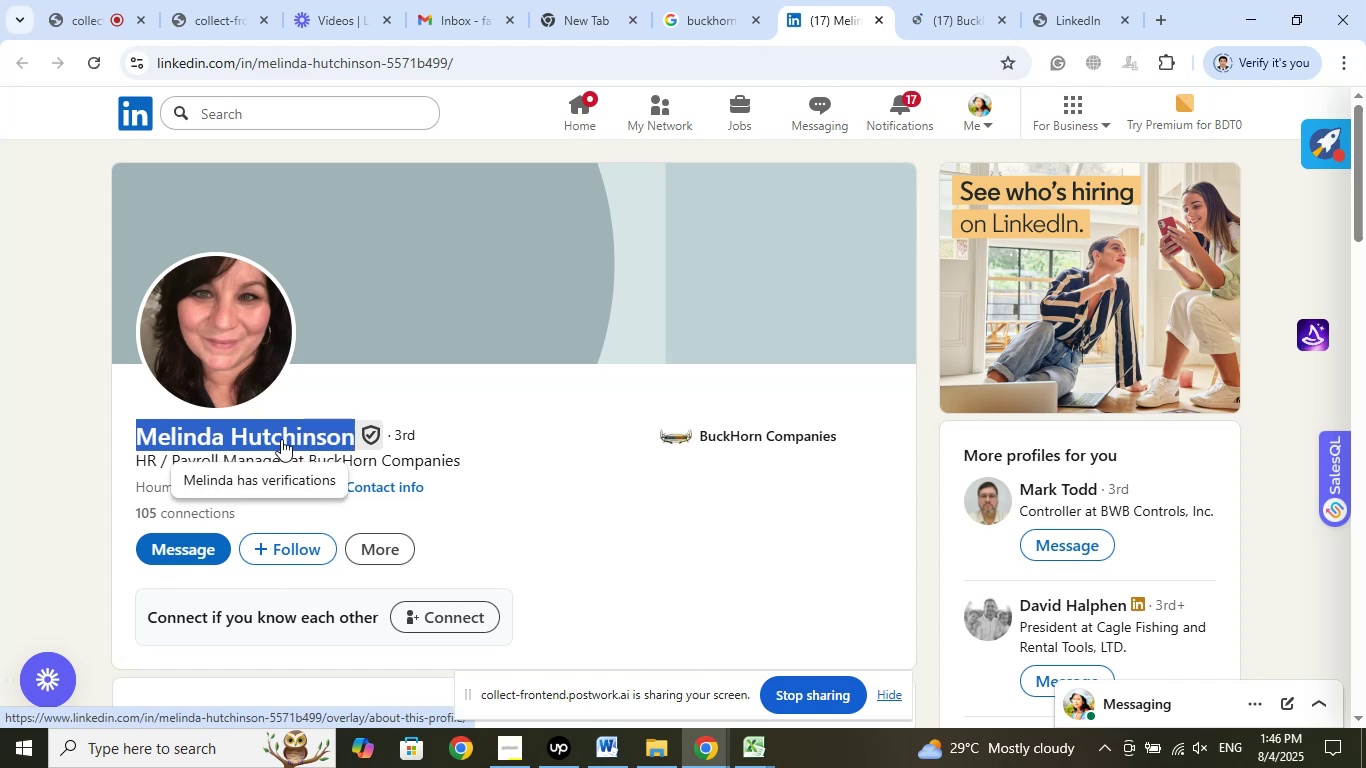 
right_click([281, 439])
 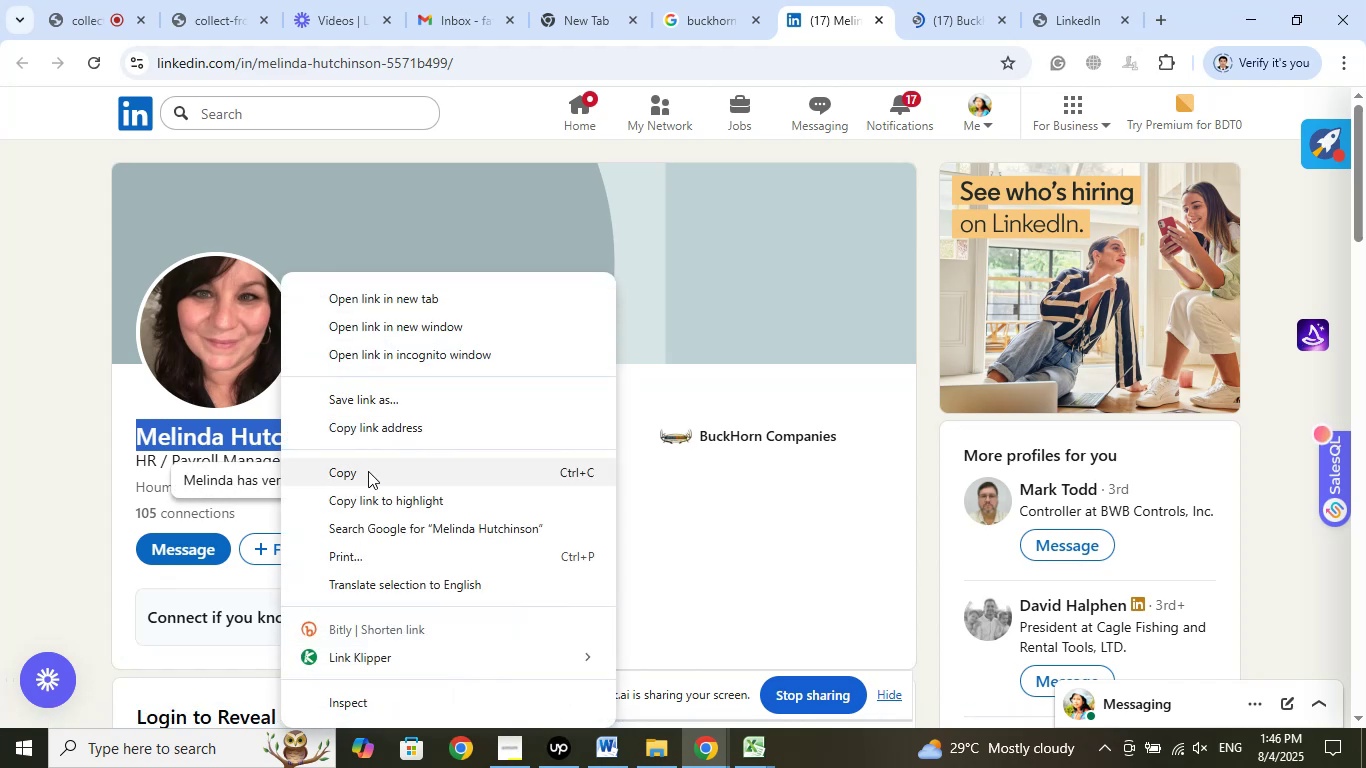 
left_click([368, 471])
 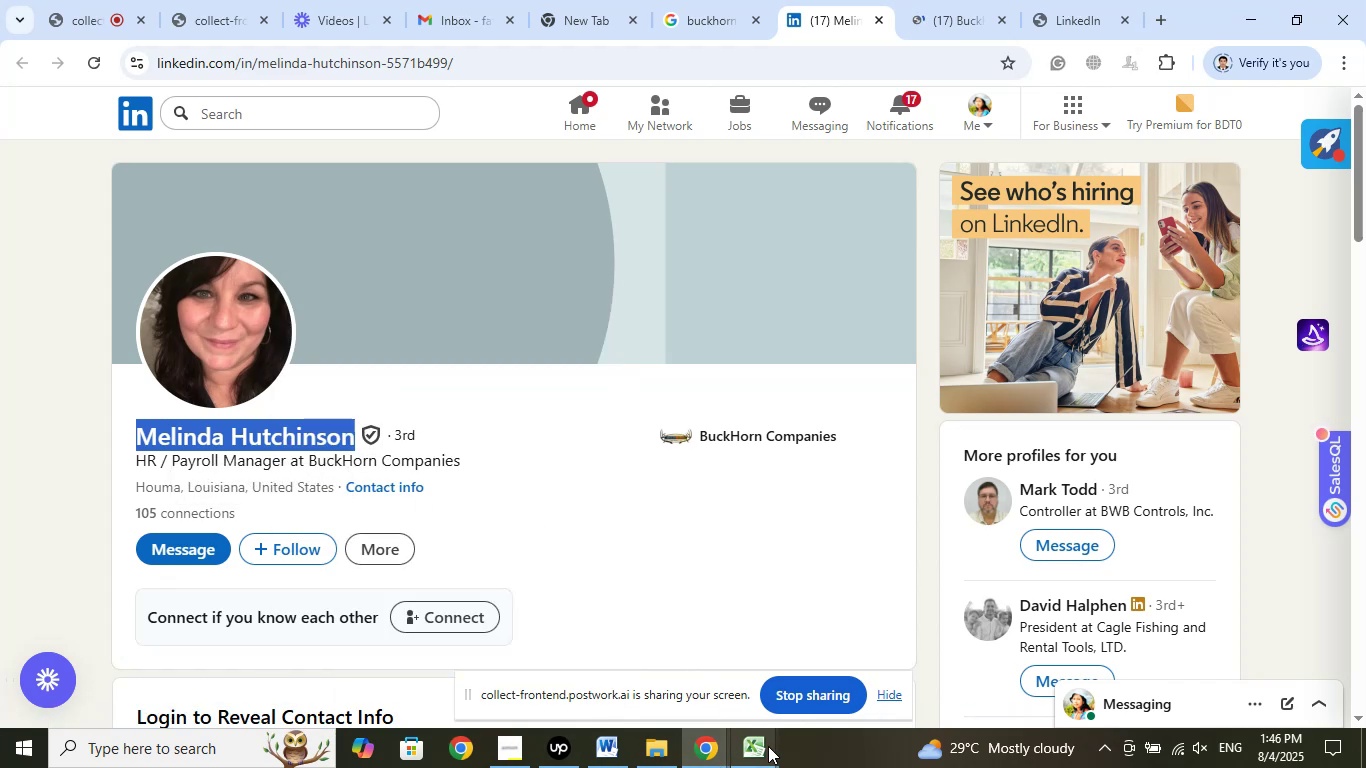 
left_click([758, 745])
 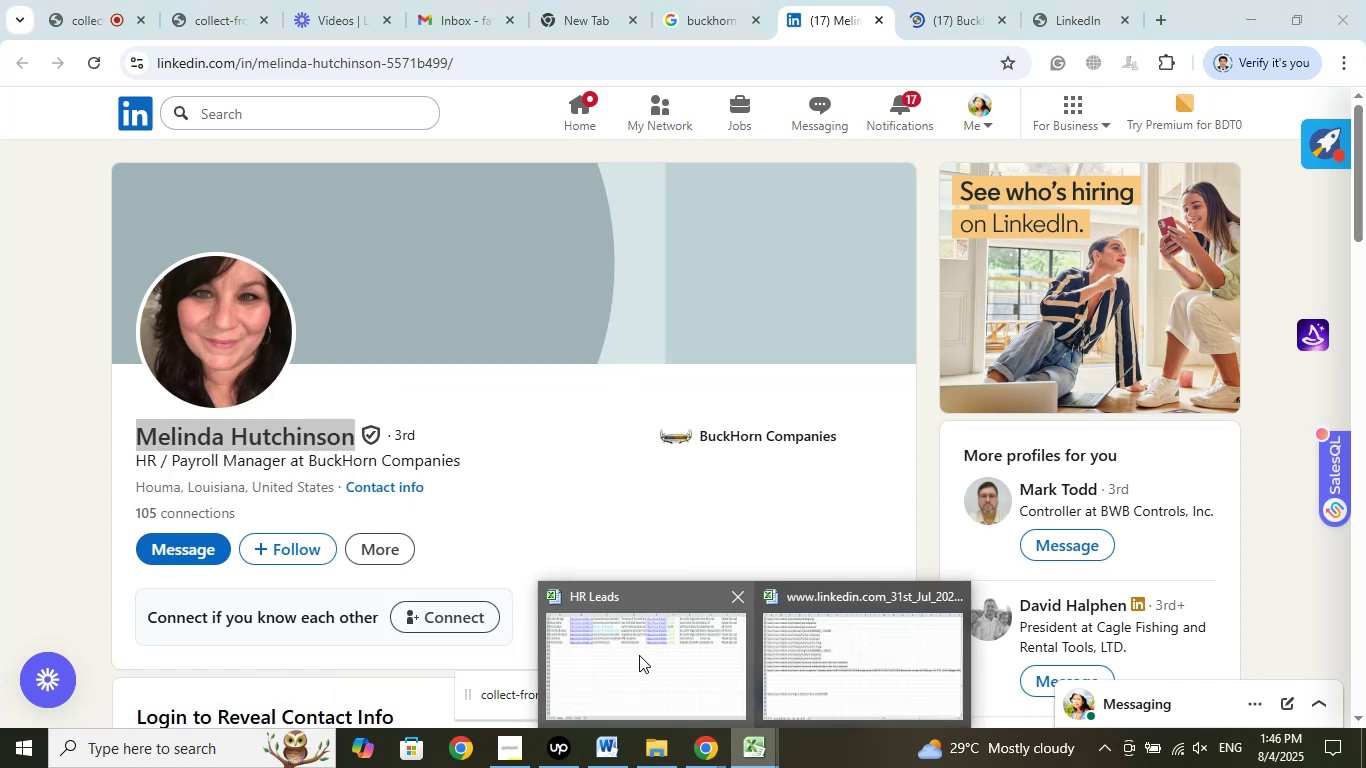 
left_click([639, 655])
 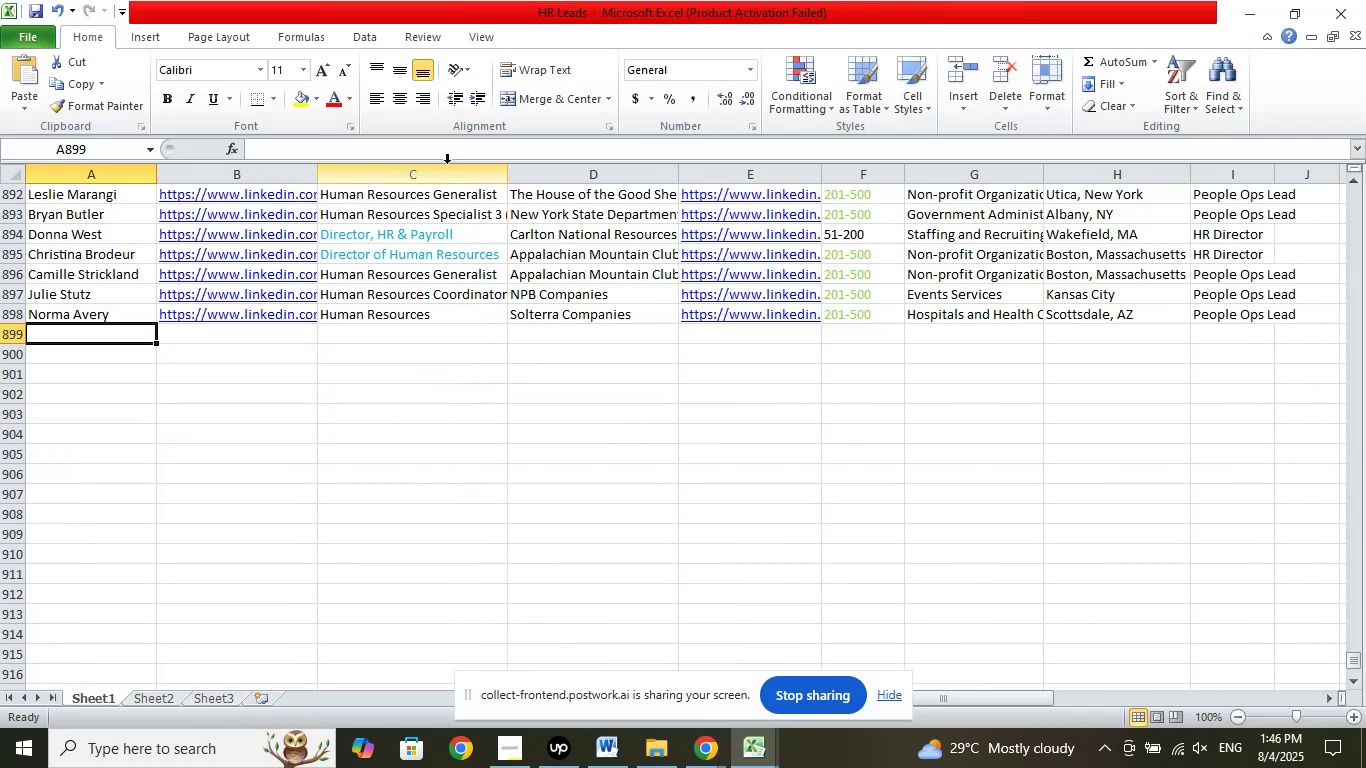 
left_click([463, 149])
 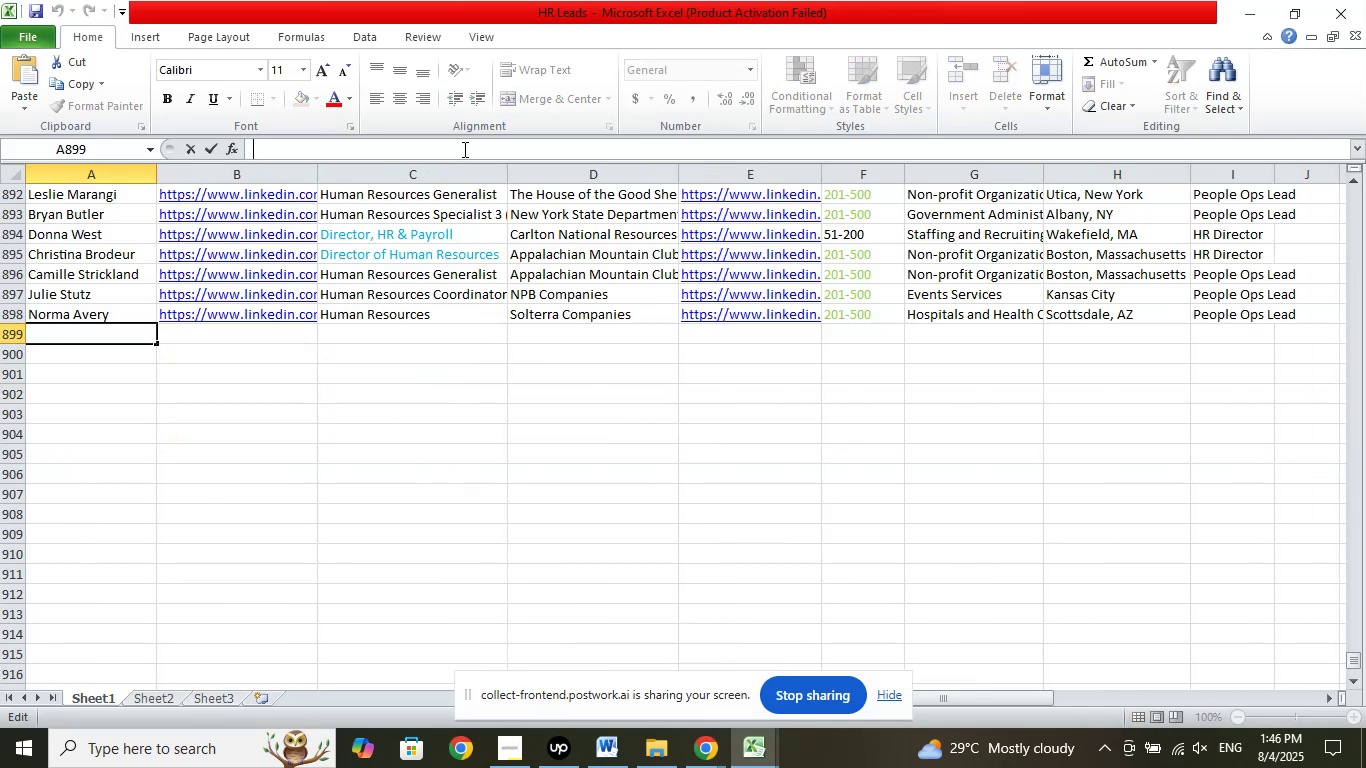 
right_click([463, 149])
 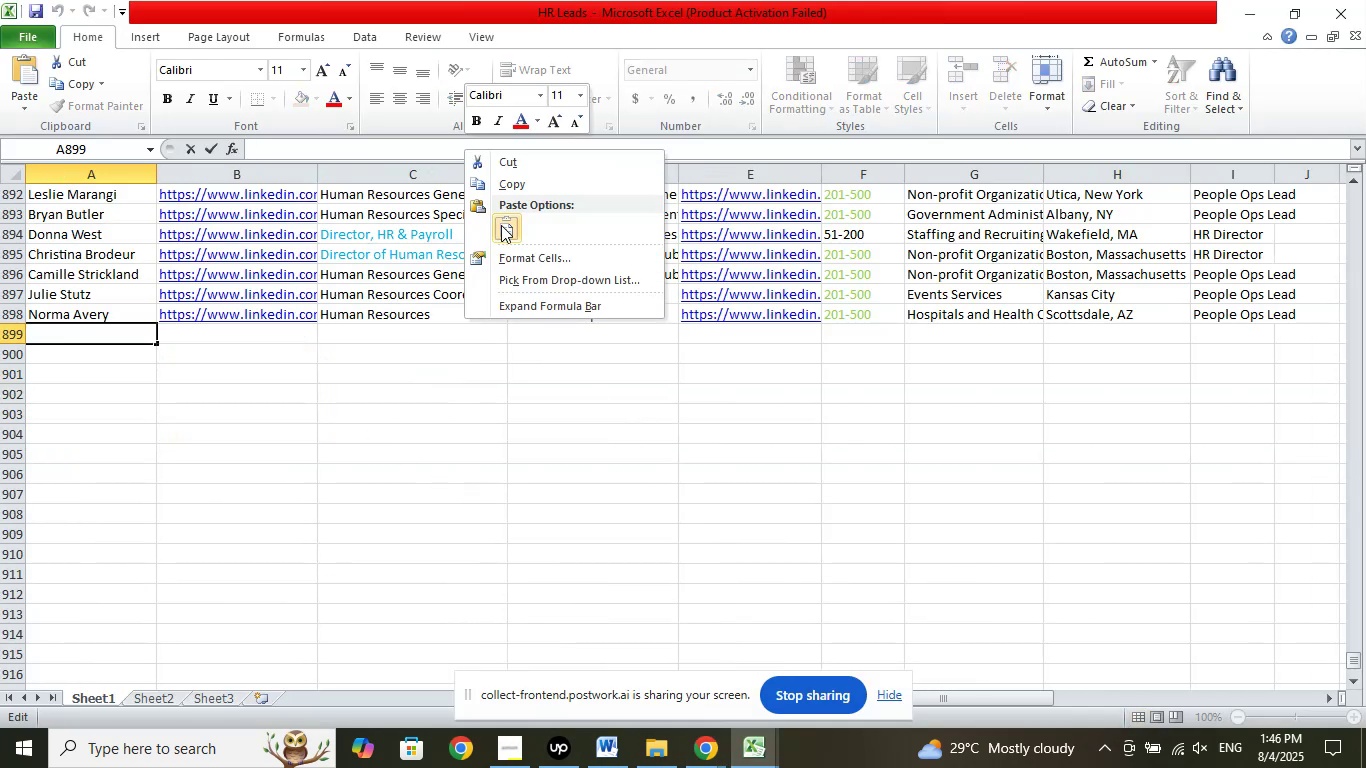 
left_click([501, 225])
 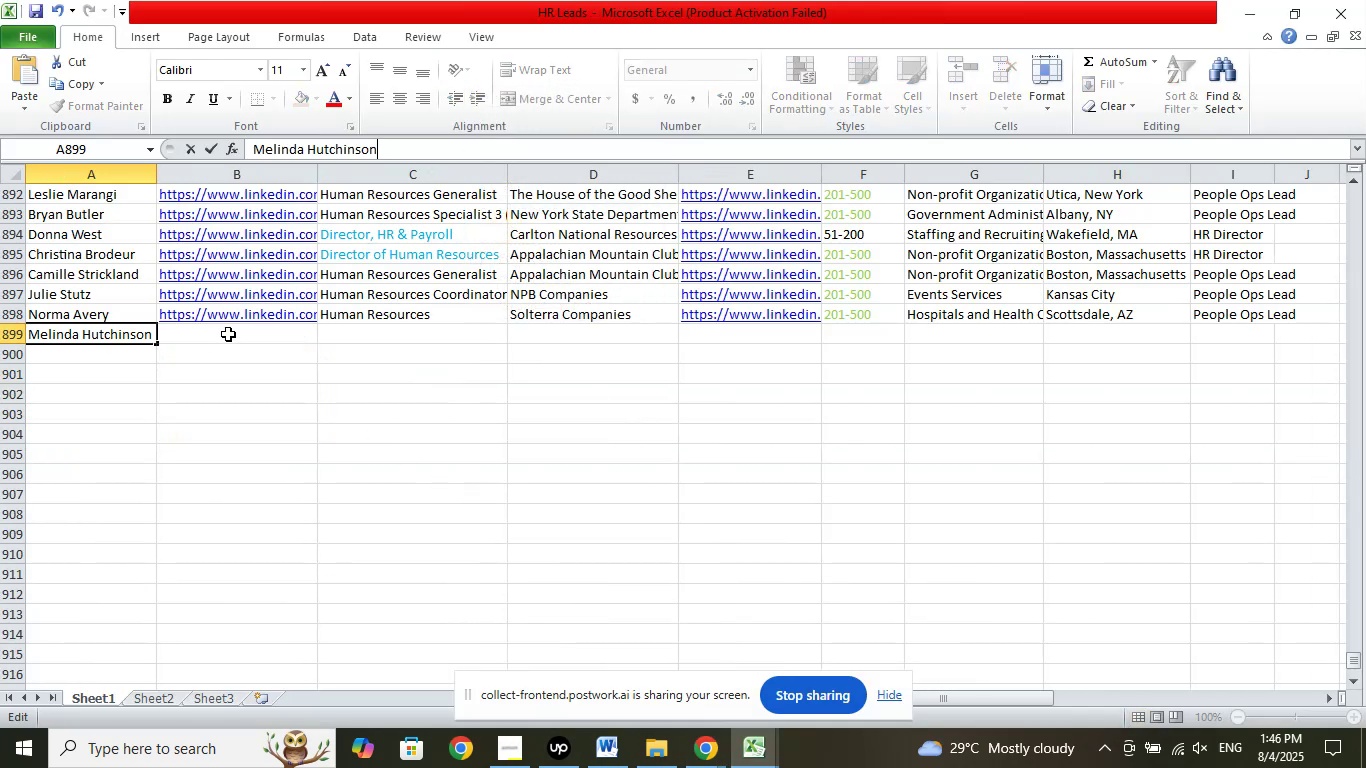 
left_click([229, 334])
 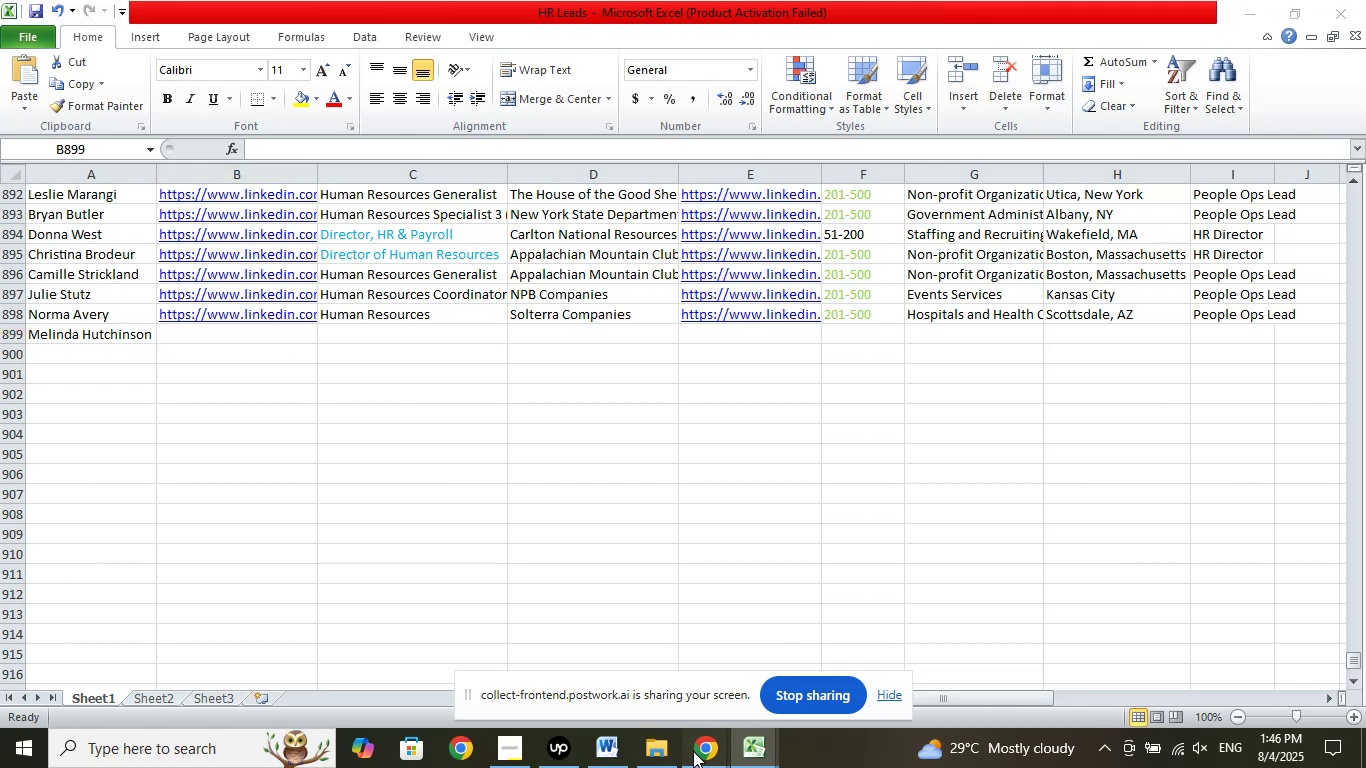 
double_click([597, 683])
 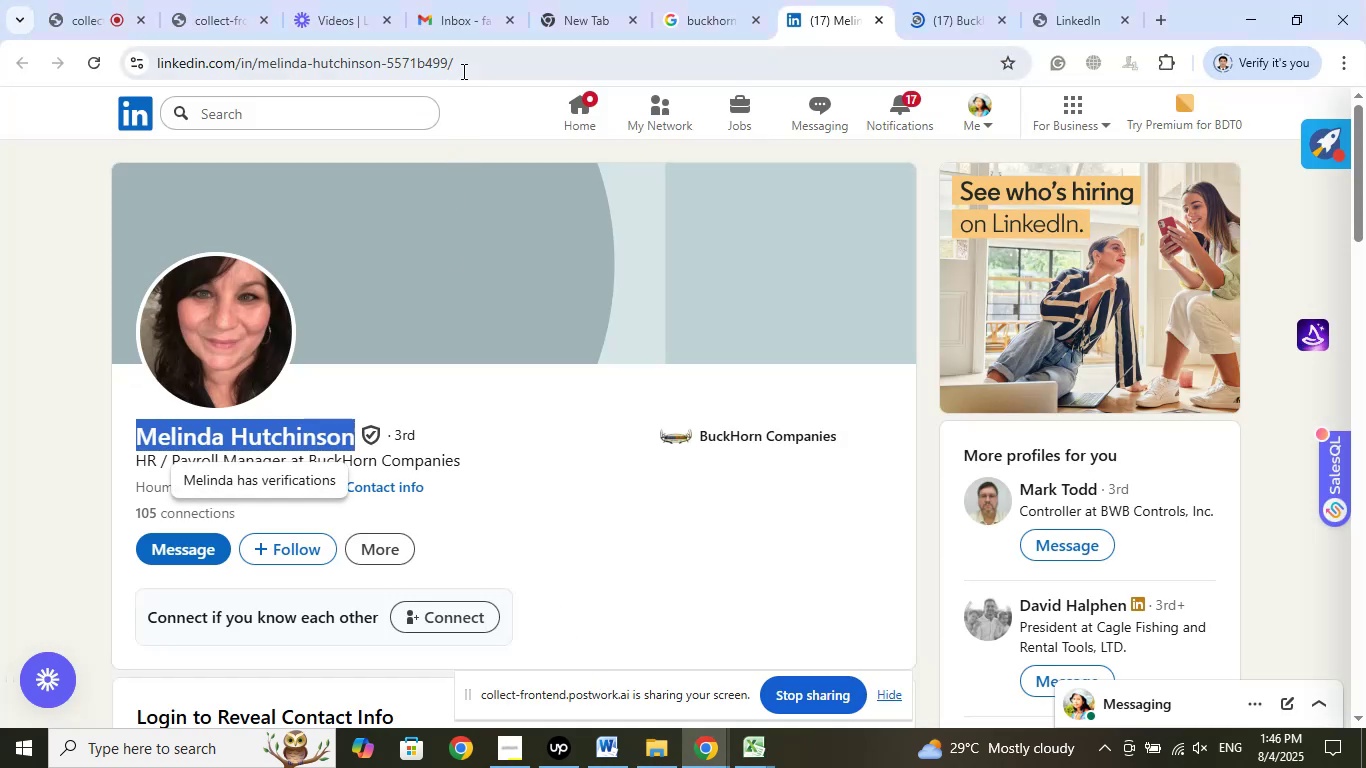 
left_click([468, 60])
 